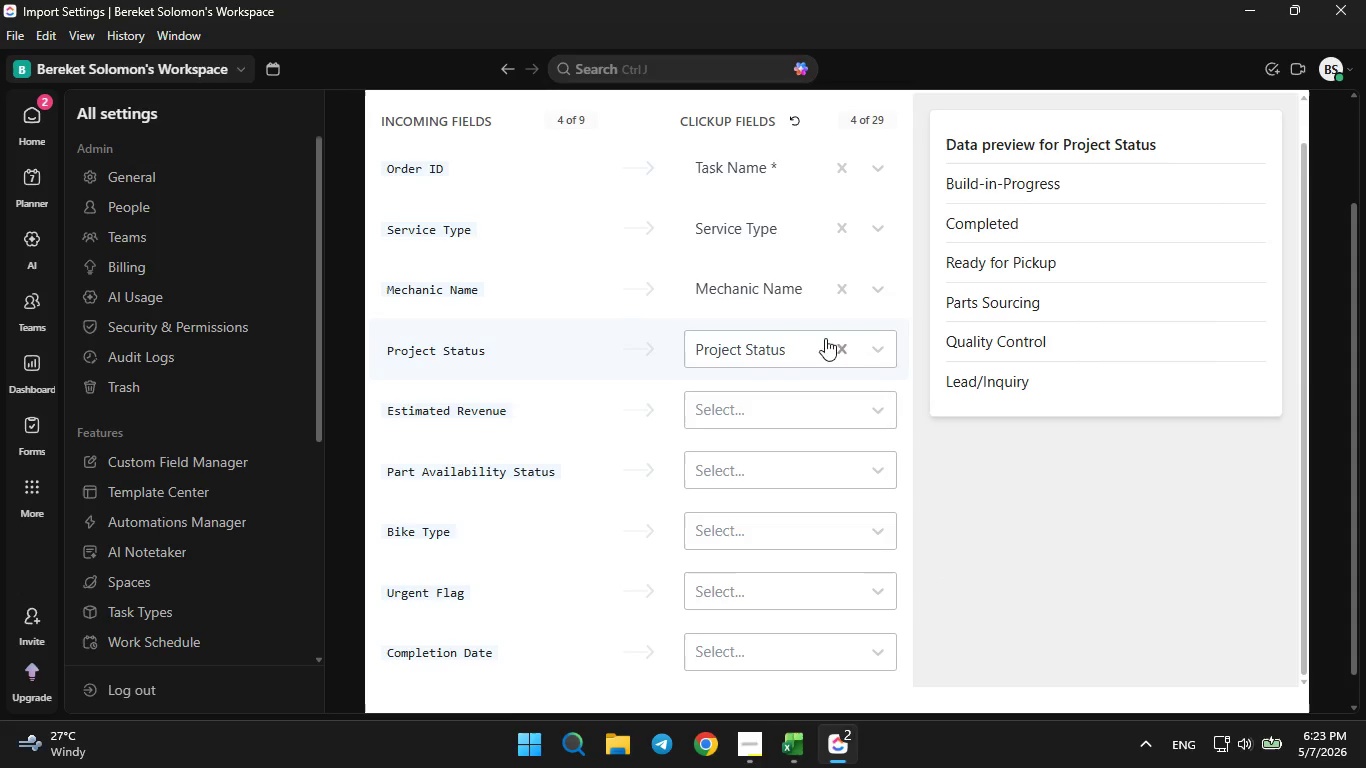 
left_click([880, 420])
 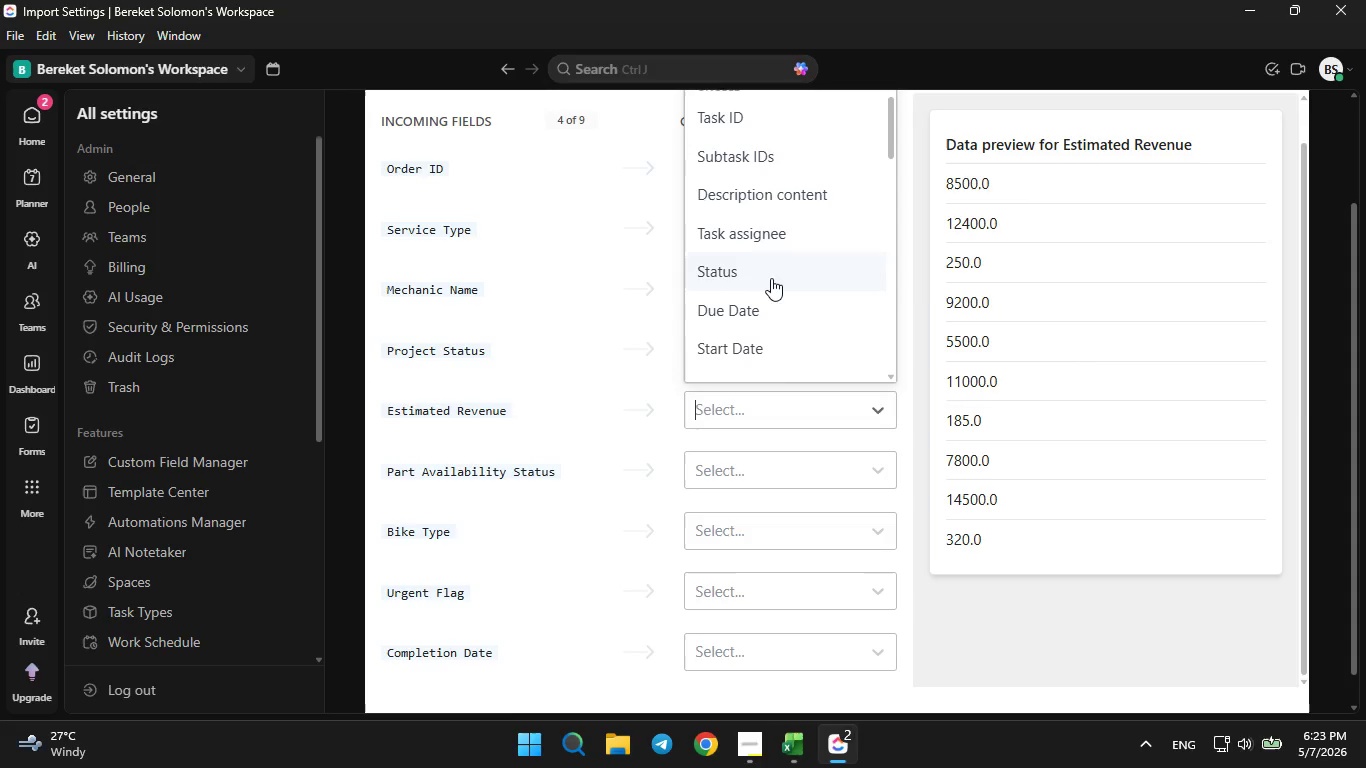 
scroll: coordinate [779, 307], scroll_direction: down, amount: 11.0
 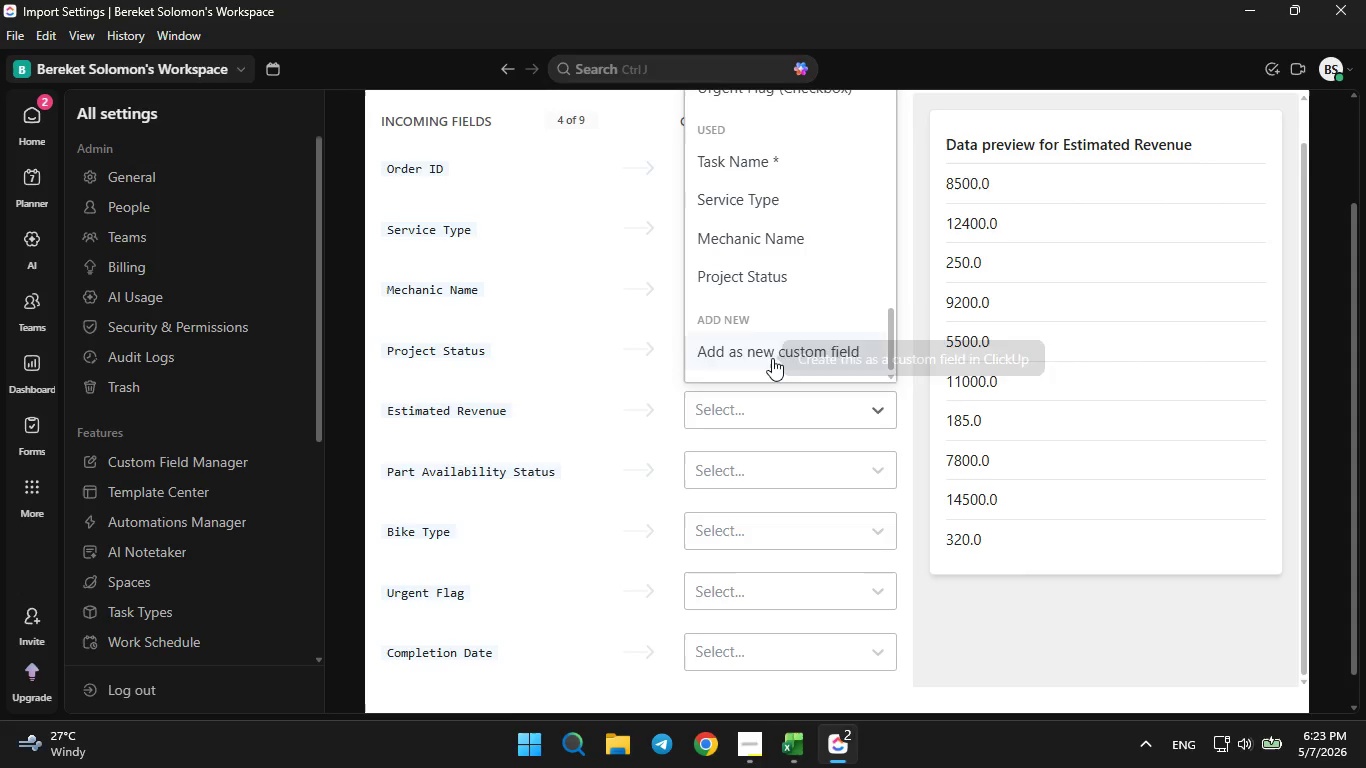 
left_click([772, 359])
 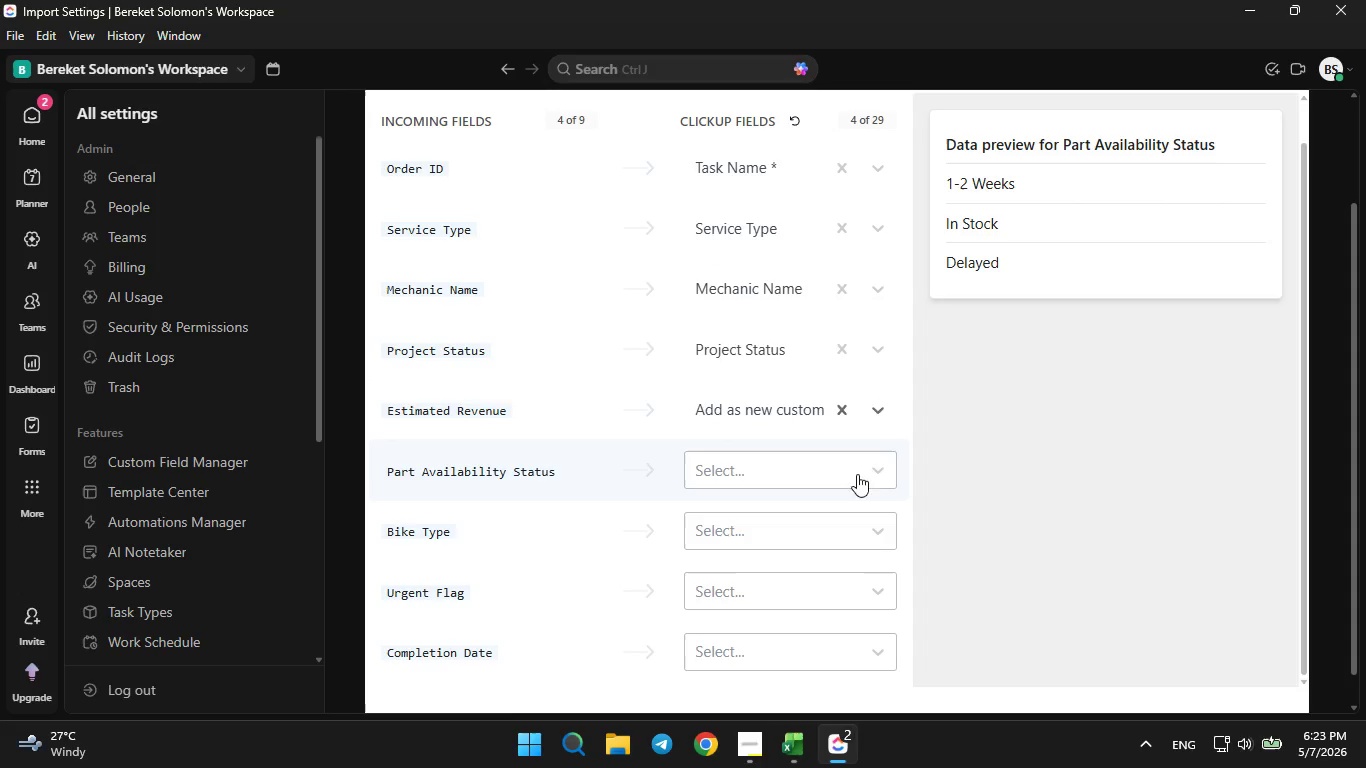 
left_click([878, 464])
 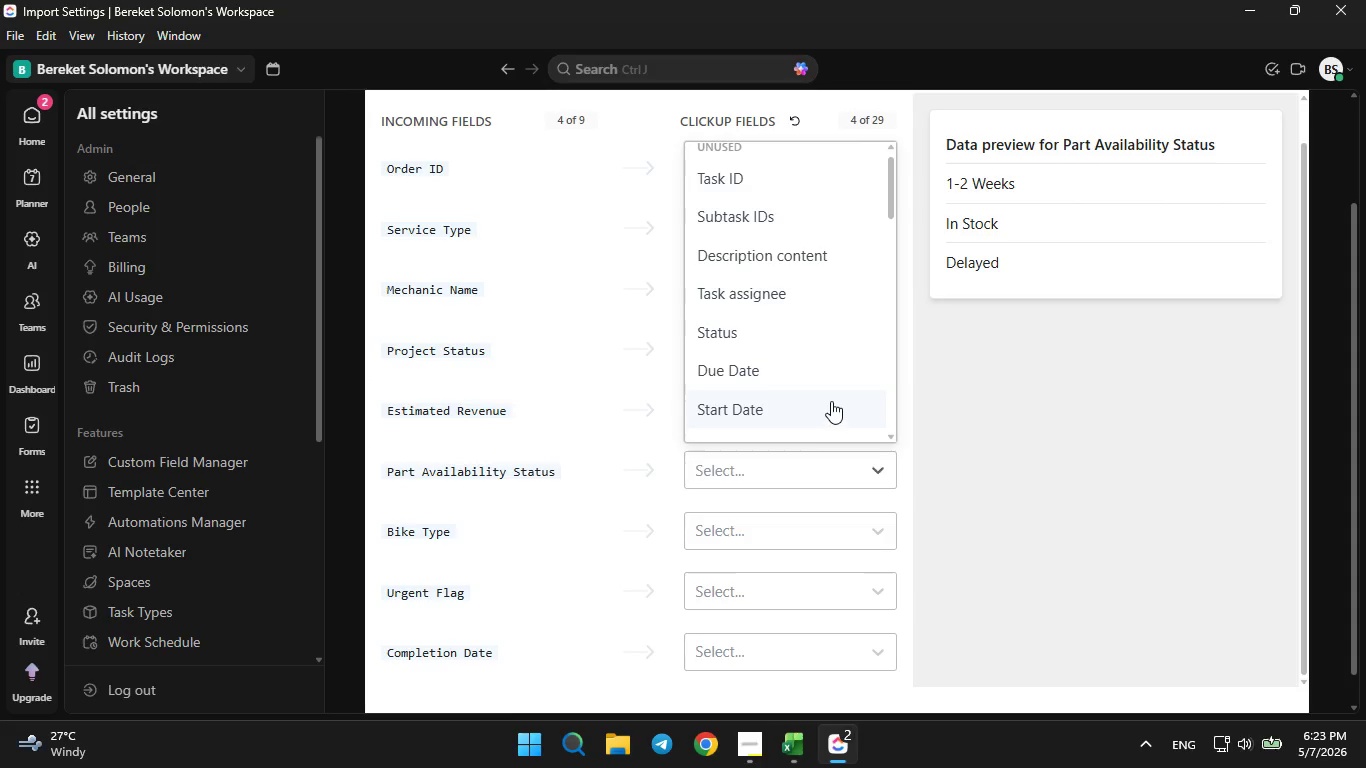 
scroll: coordinate [831, 470], scroll_direction: down, amount: 8.0
 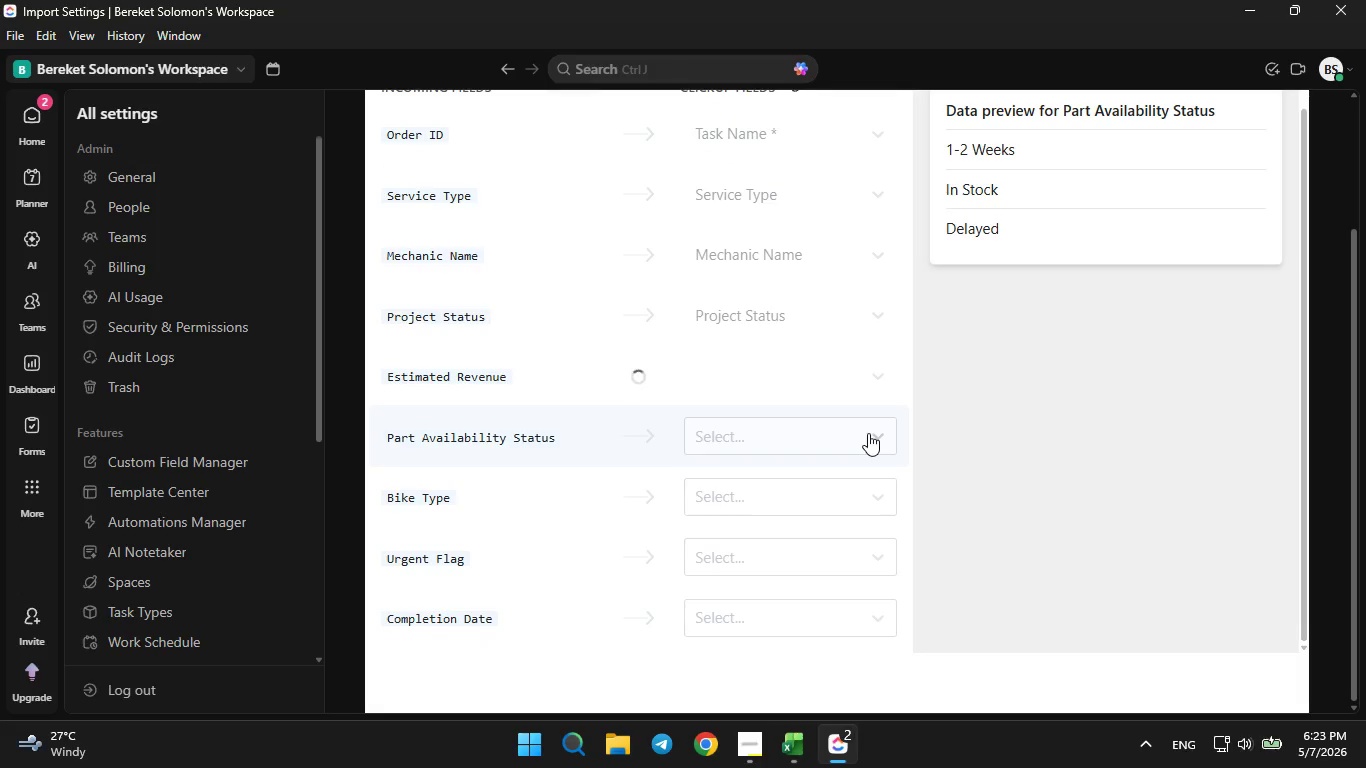 
left_click([868, 433])
 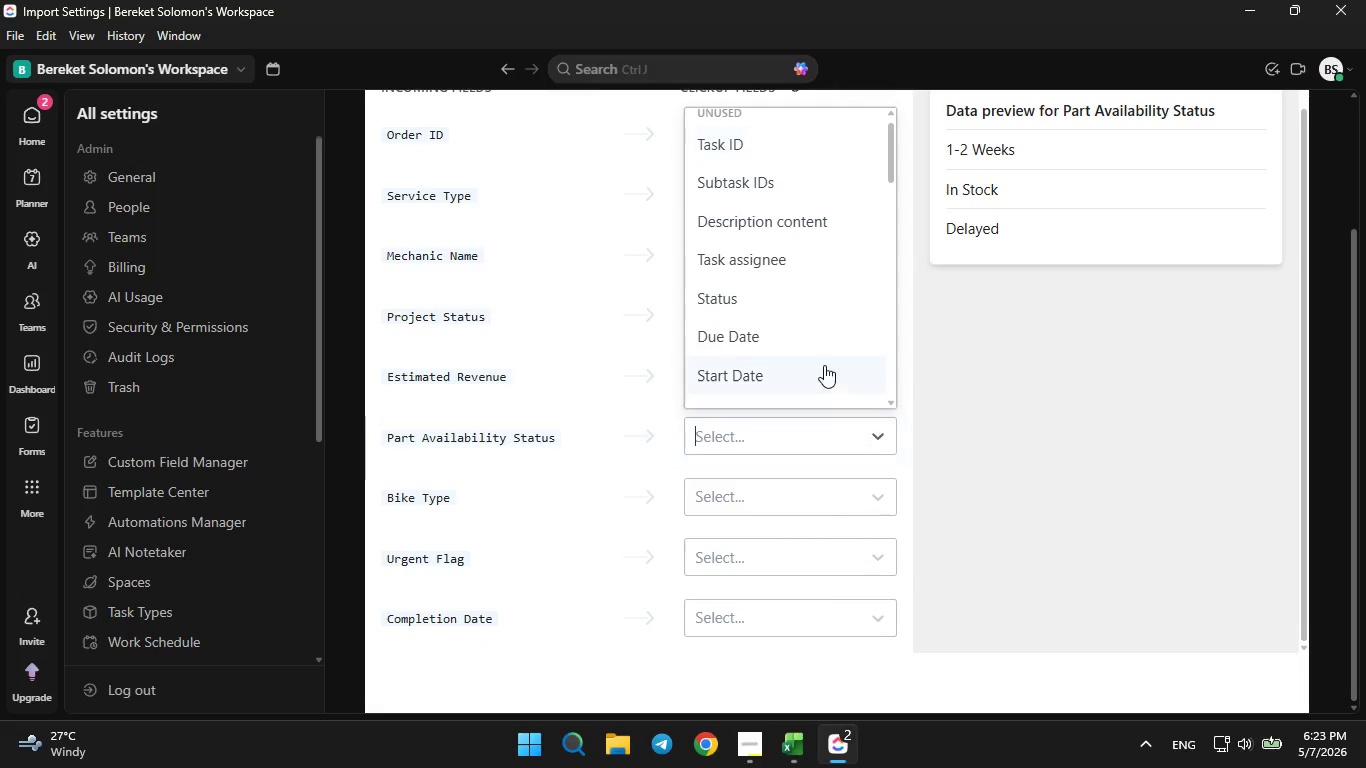 
scroll: coordinate [824, 367], scroll_direction: down, amount: 11.0
 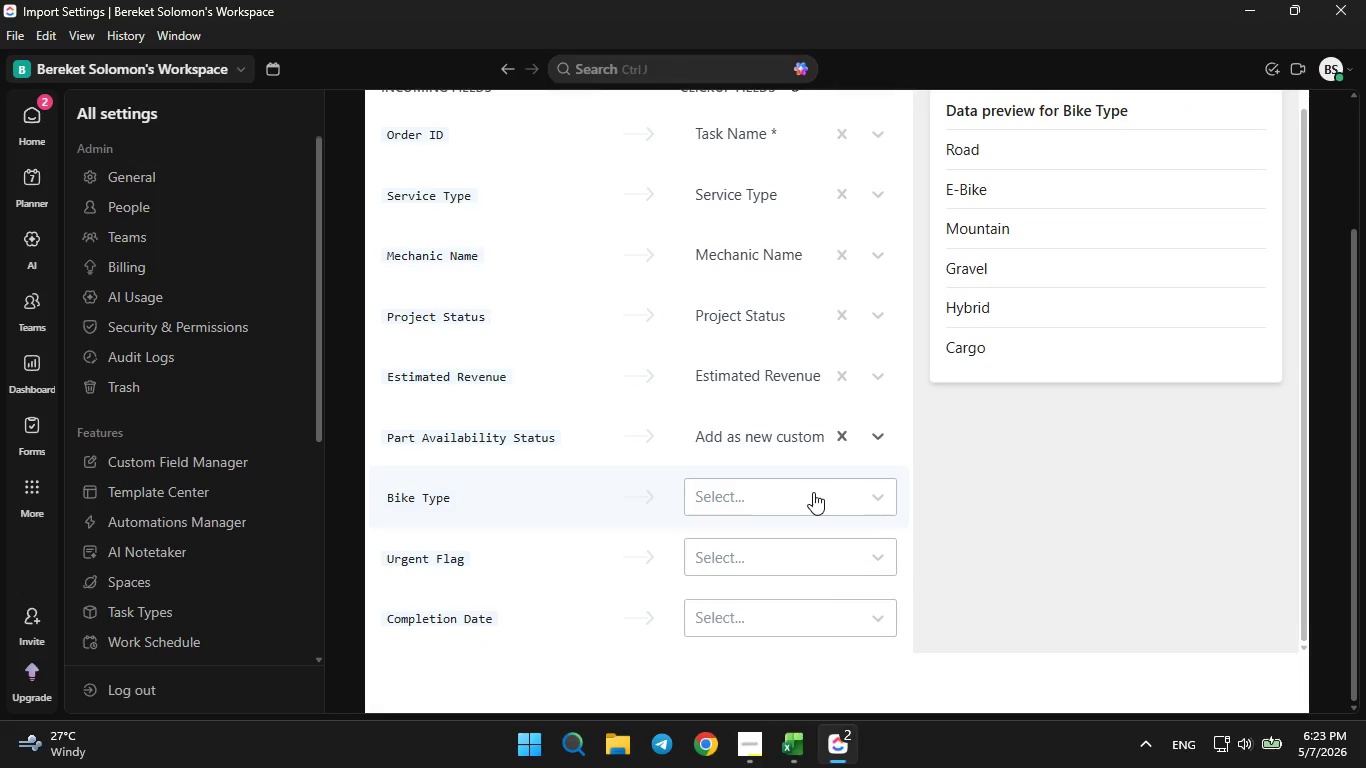 
left_click([813, 492])
 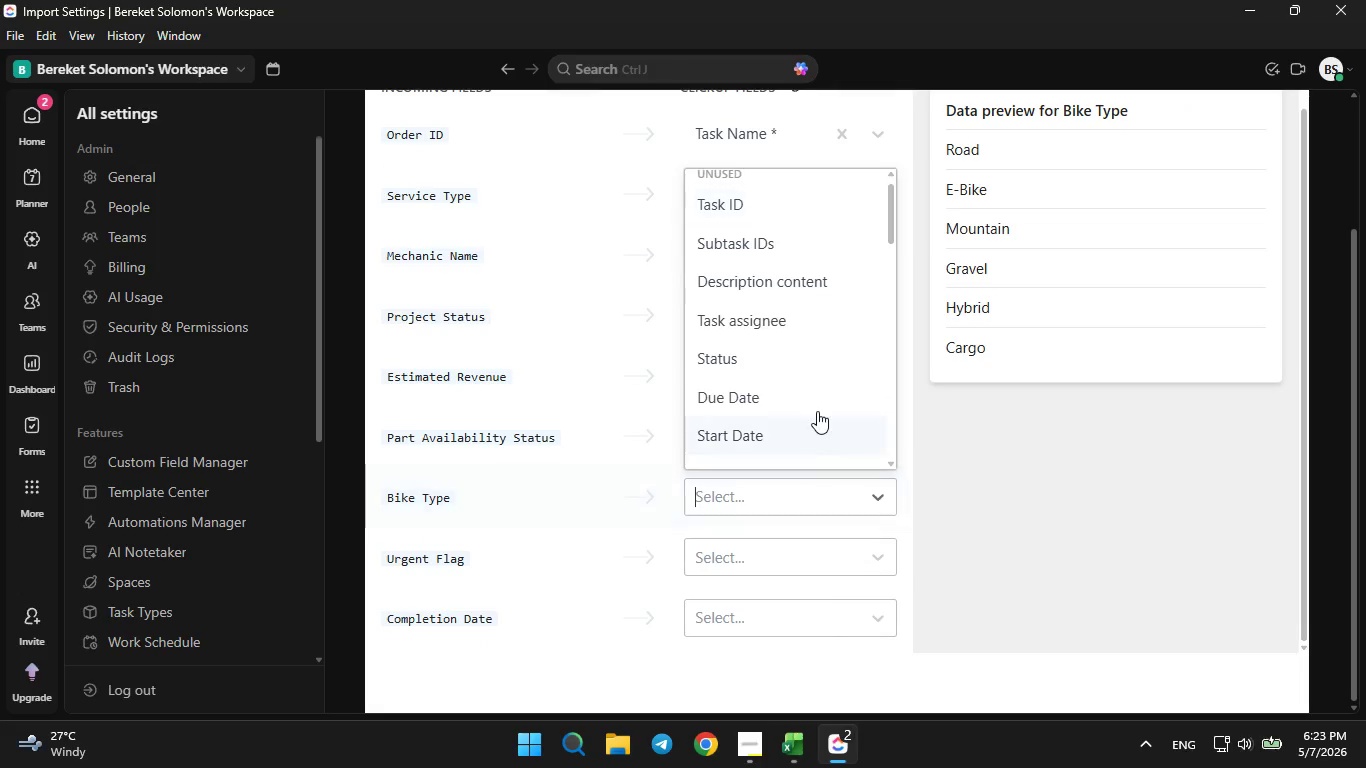 
scroll: coordinate [817, 413], scroll_direction: down, amount: 12.0
 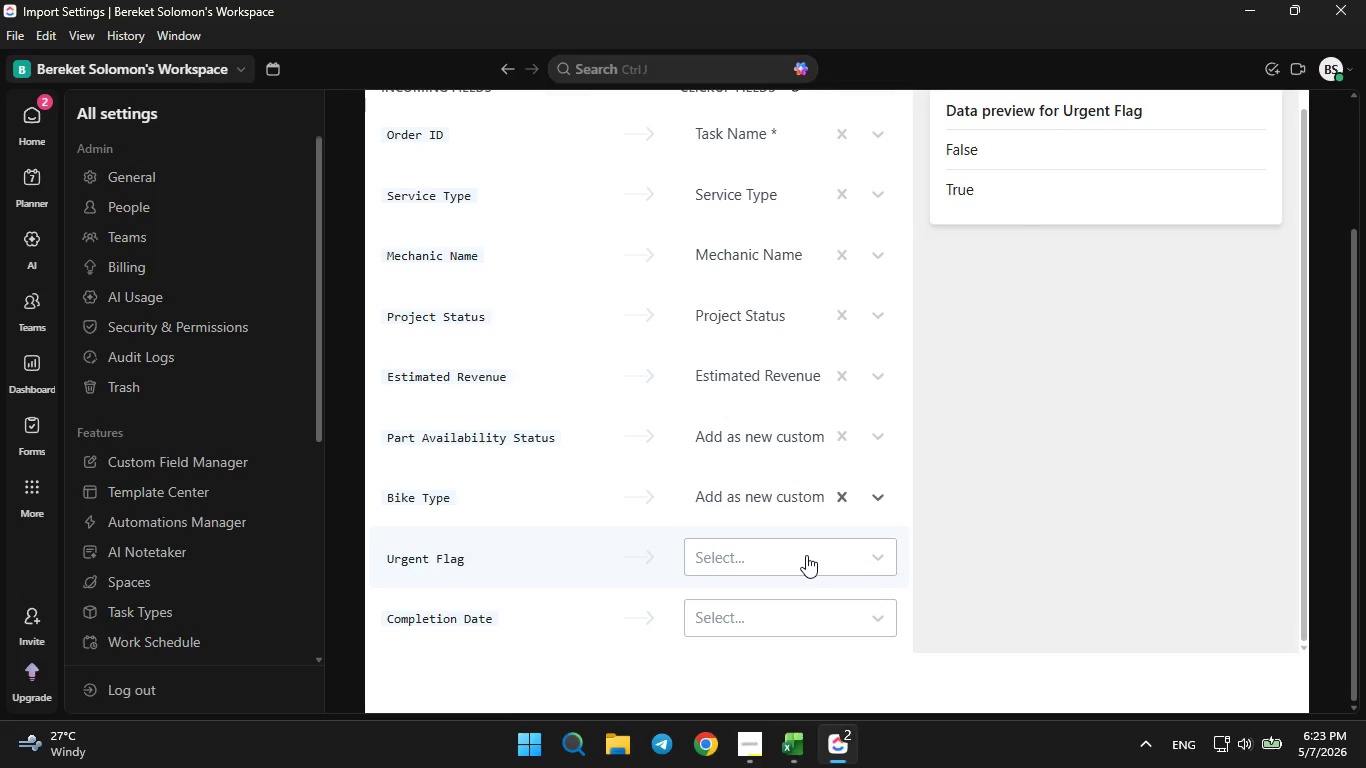 
left_click([806, 556])
 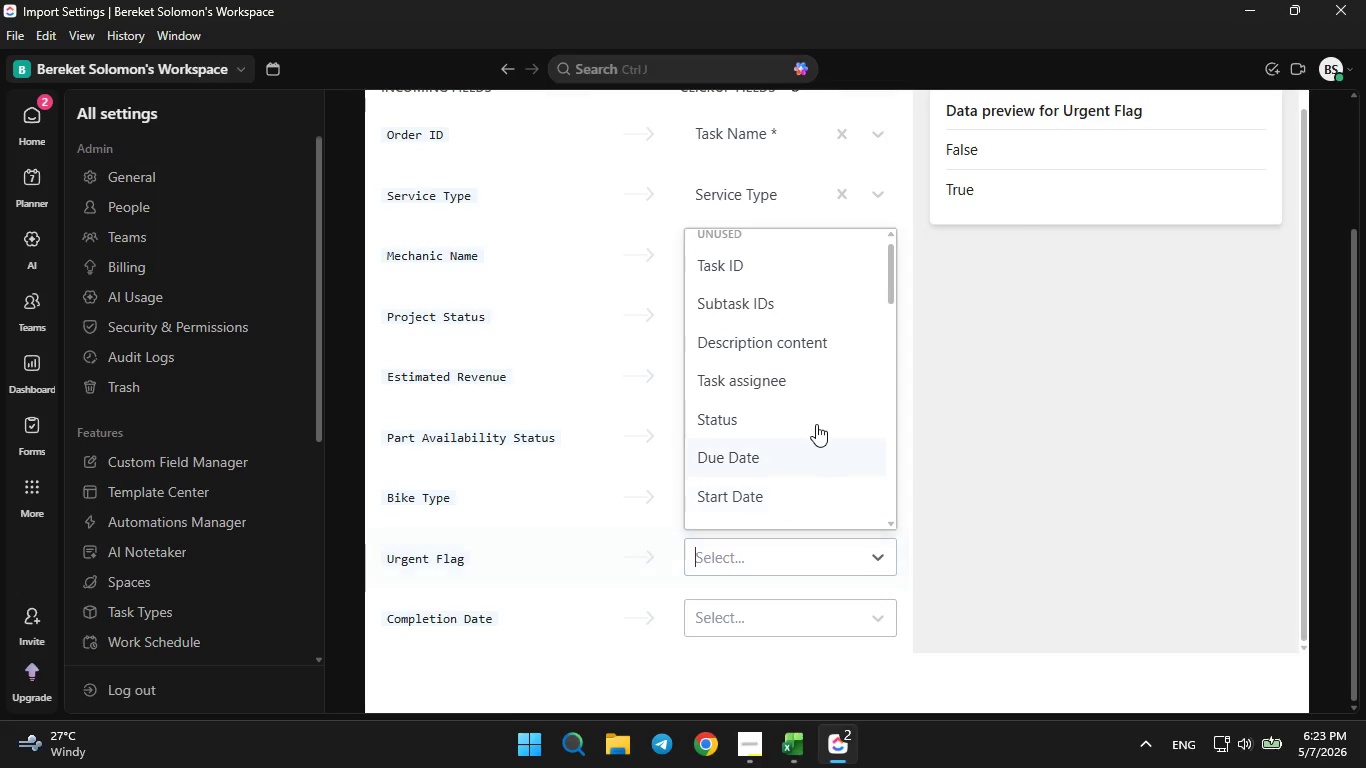 
scroll: coordinate [816, 440], scroll_direction: down, amount: 12.0
 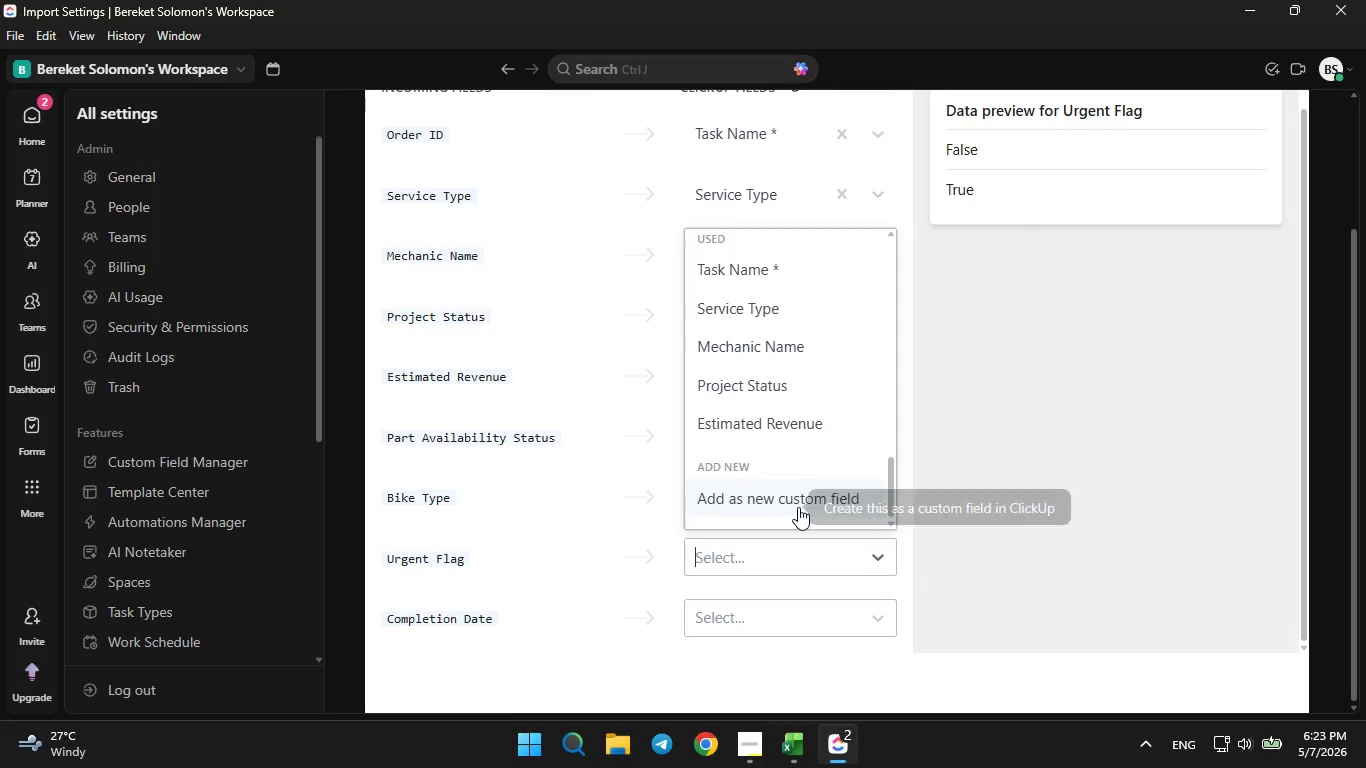 
left_click([798, 509])
 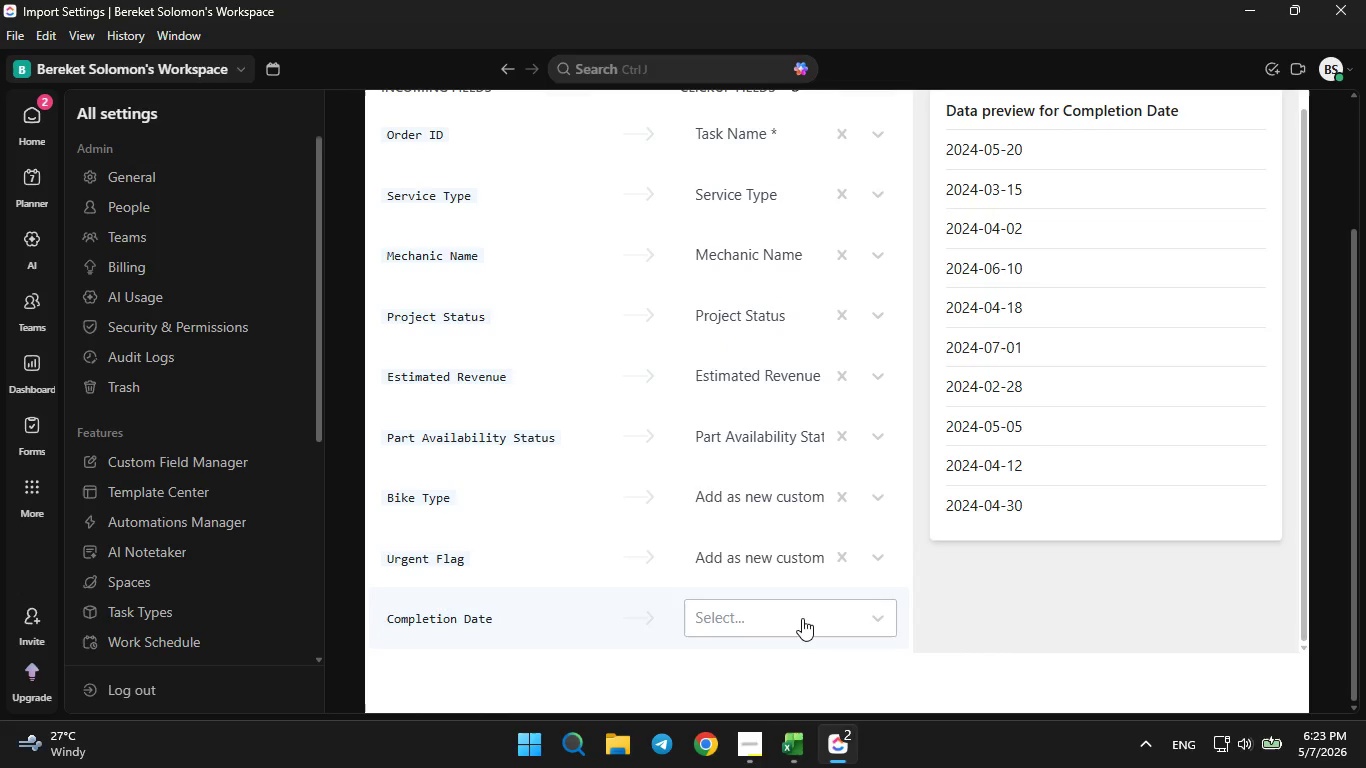 
left_click([802, 618])
 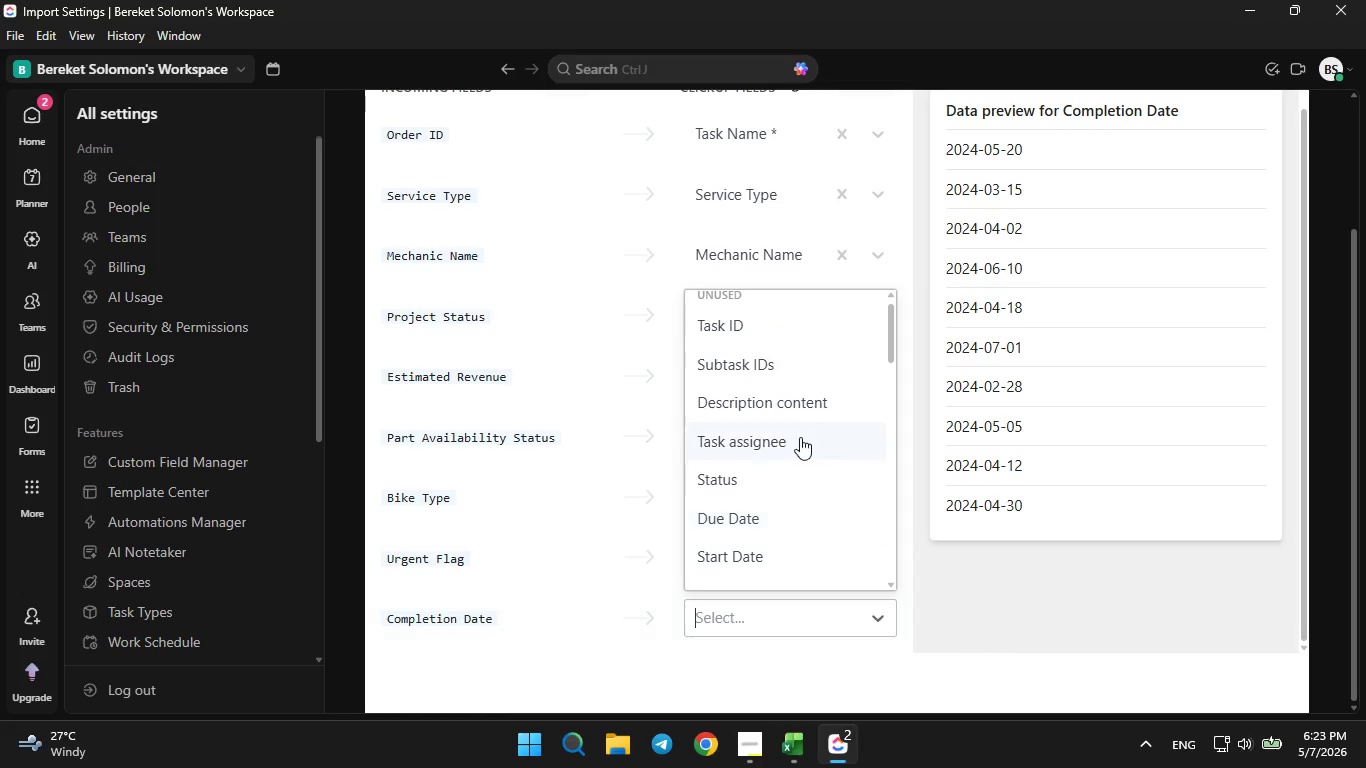 
scroll: coordinate [799, 472], scroll_direction: down, amount: 13.0
 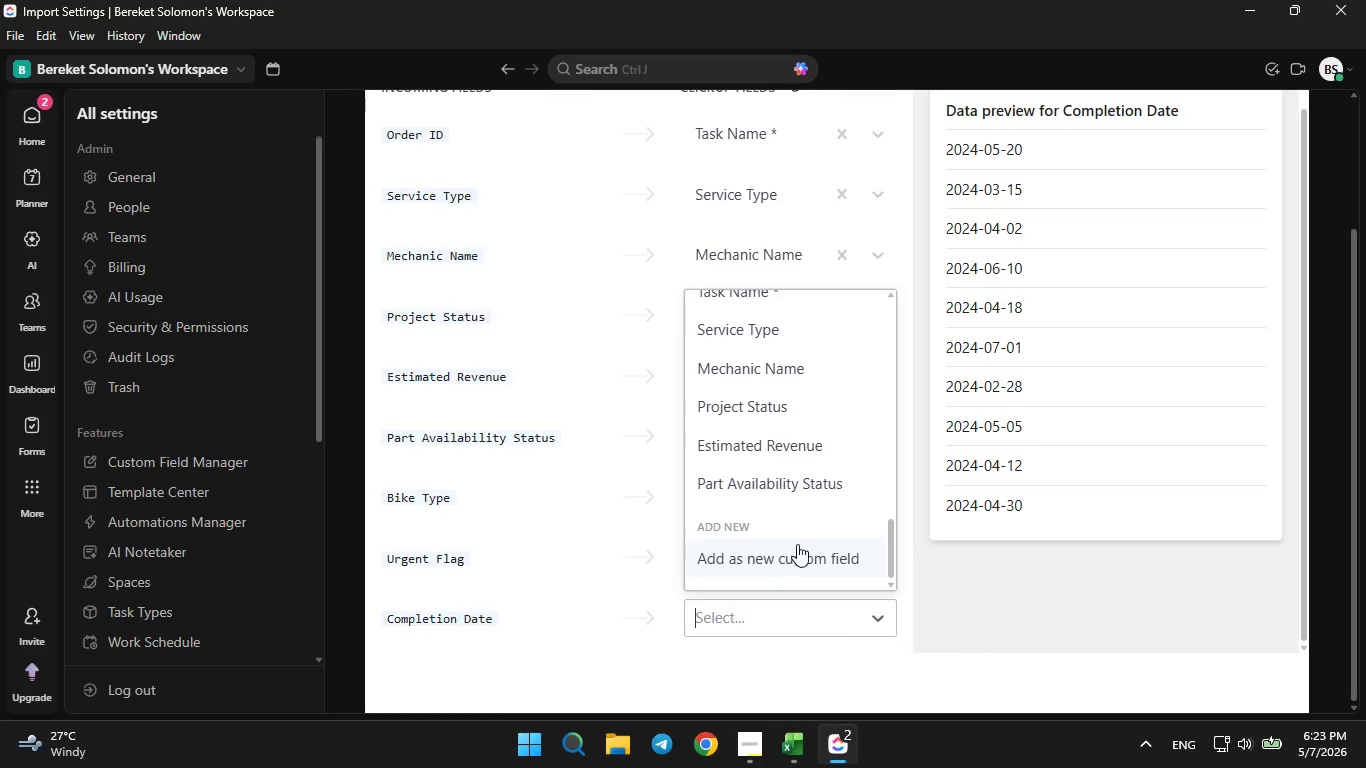 
left_click([794, 560])
 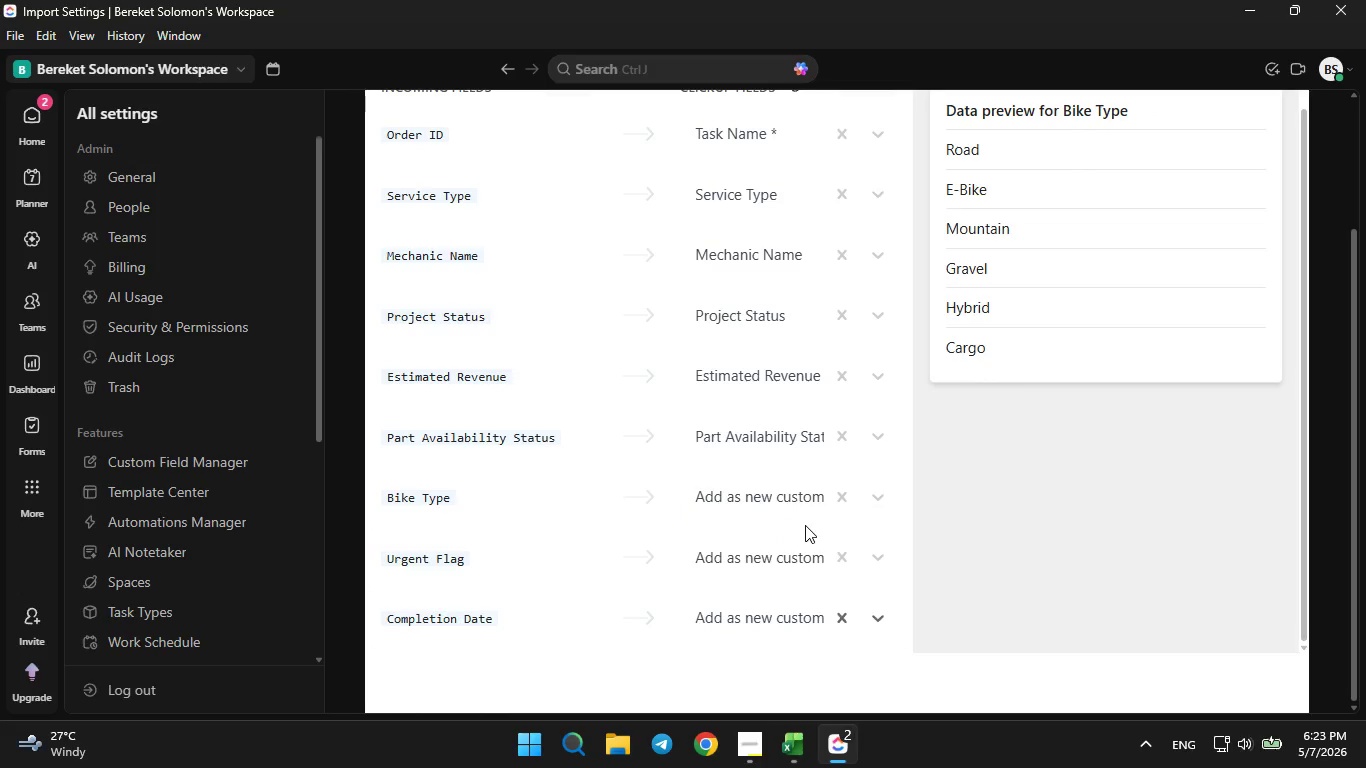 
scroll: coordinate [1165, 487], scroll_direction: down, amount: 10.0
 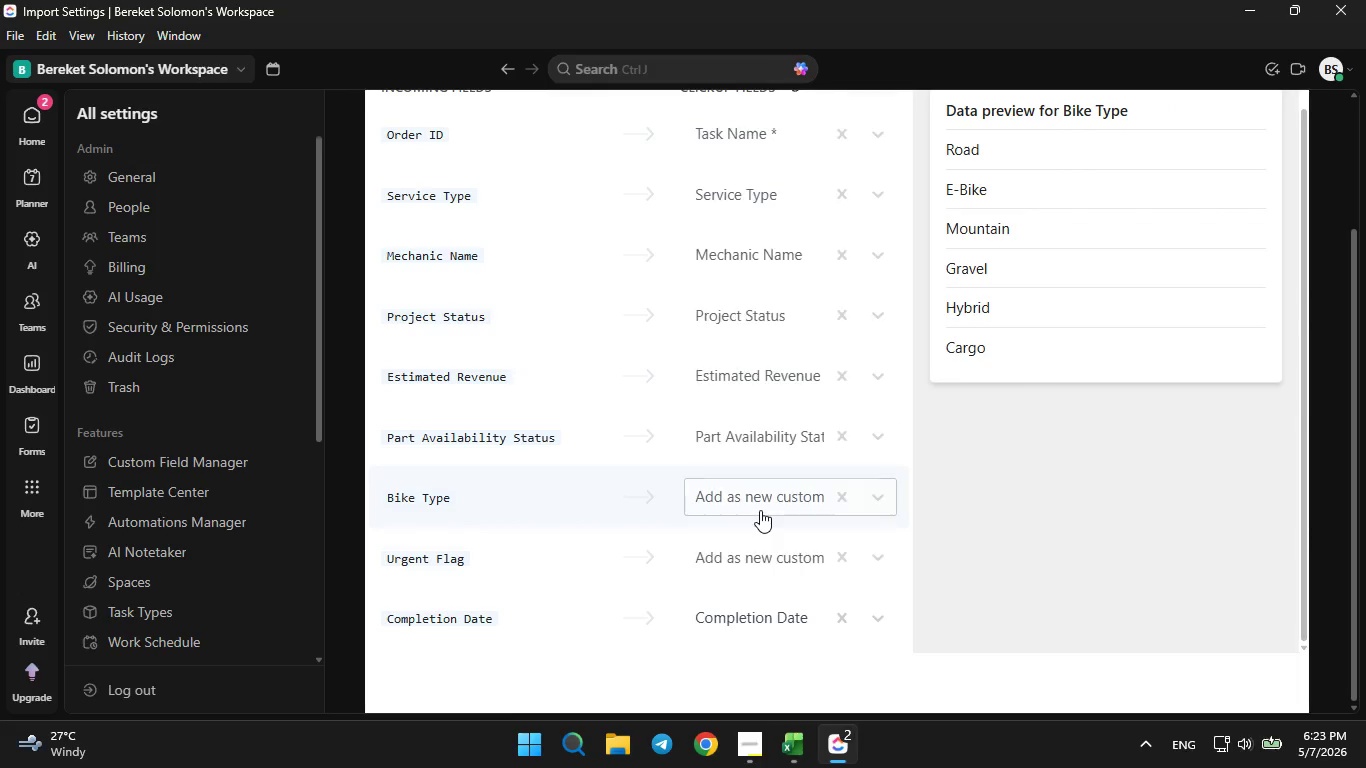 
left_click([771, 500])
 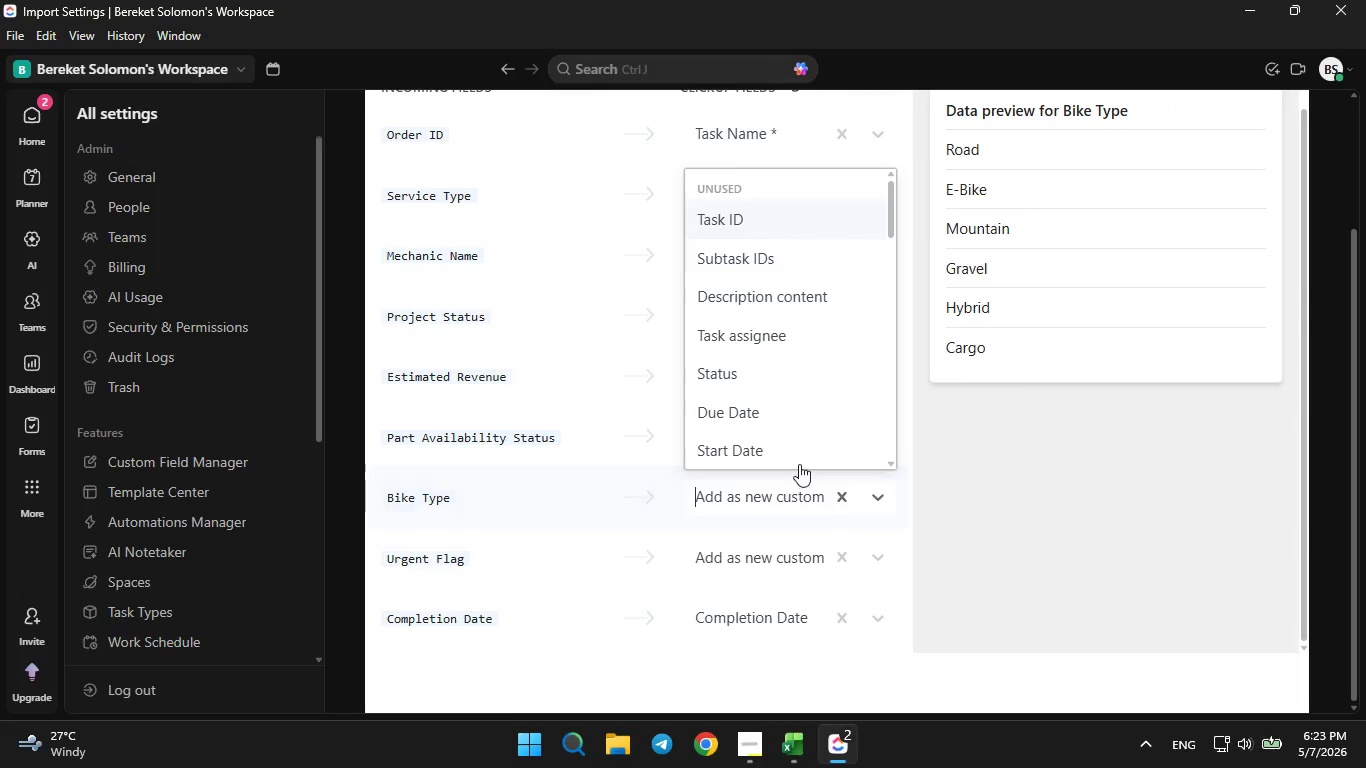 
scroll: coordinate [803, 455], scroll_direction: down, amount: 12.0
 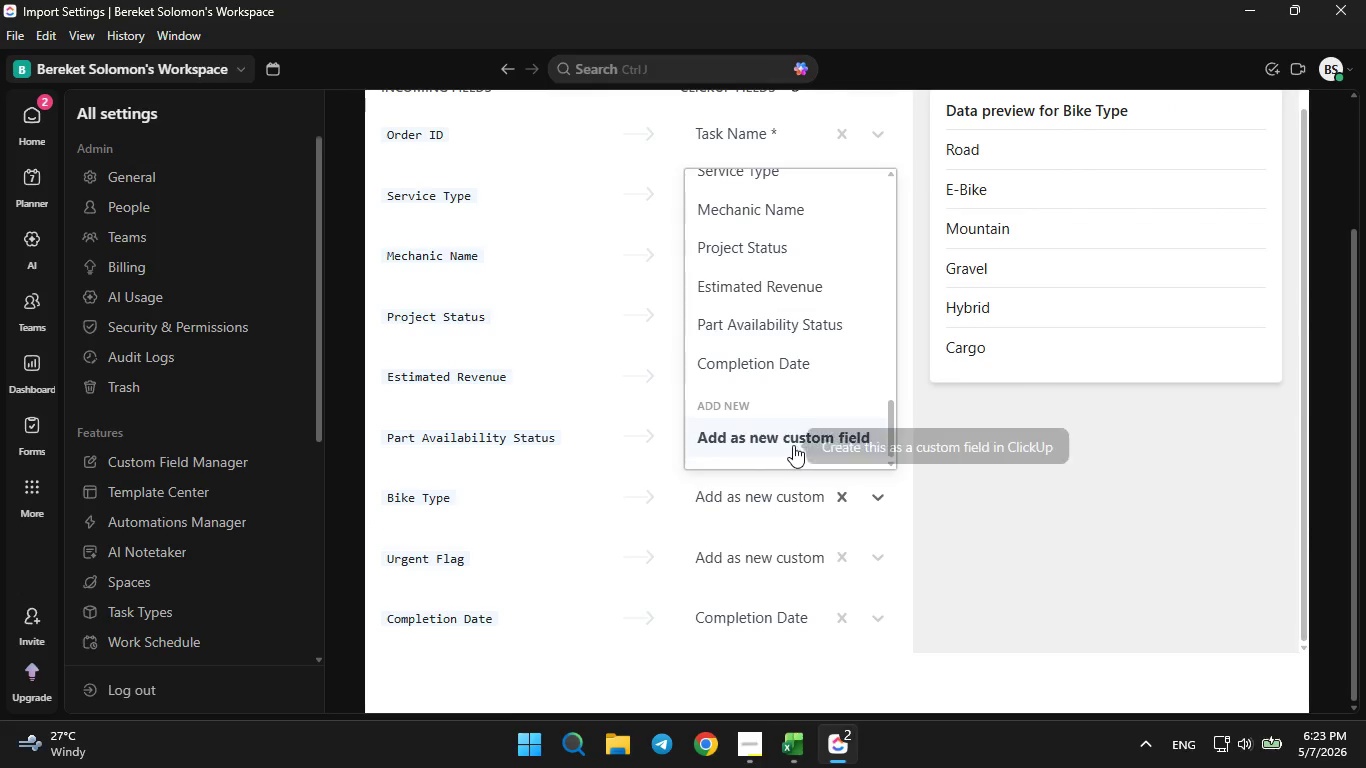 
left_click([793, 445])
 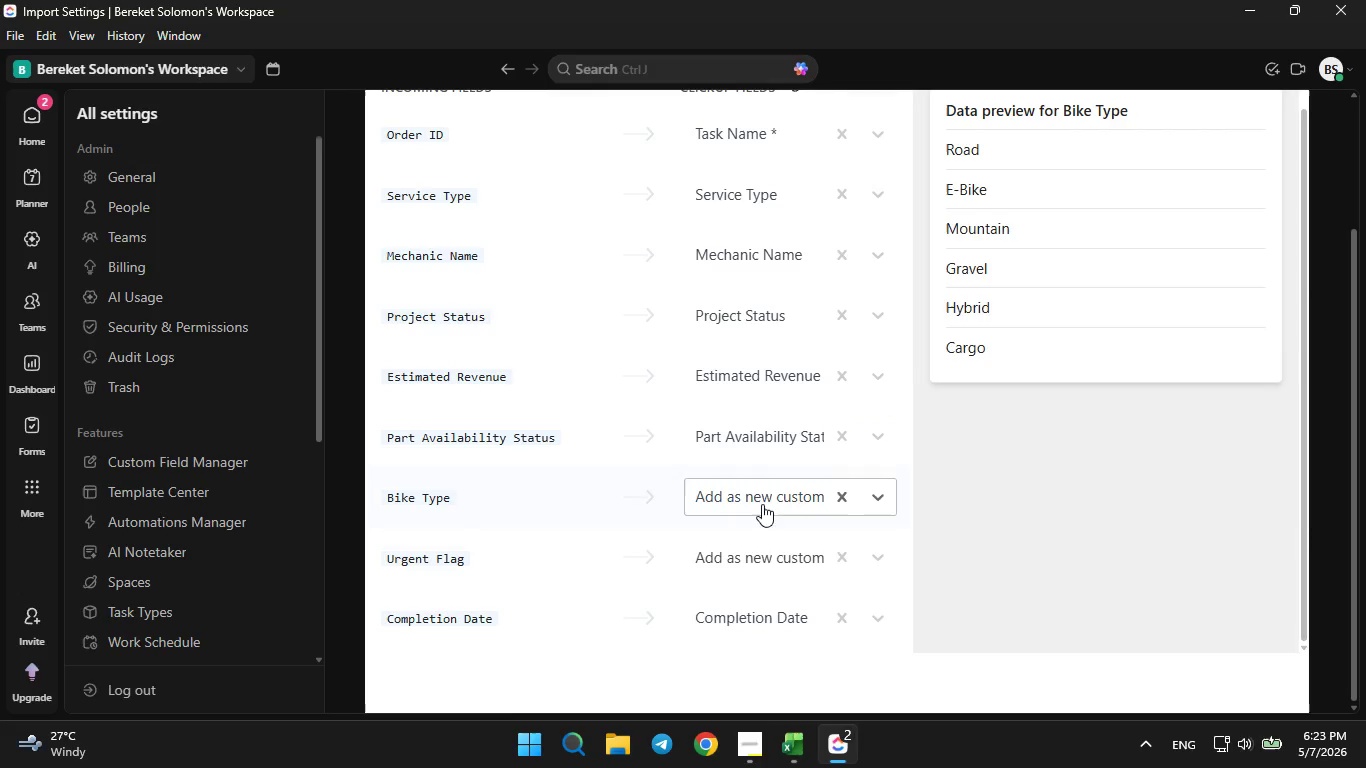 
mouse_move([759, 556])
 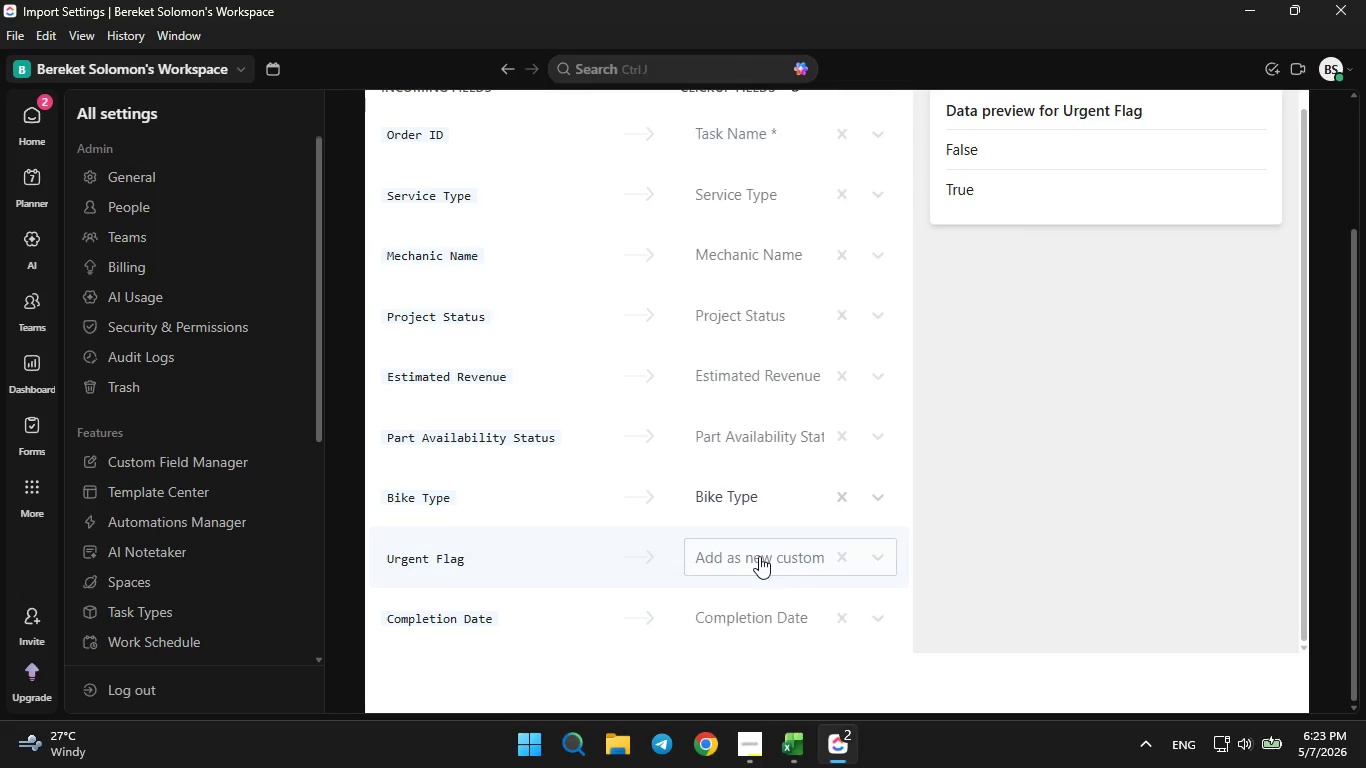 
left_click([759, 556])
 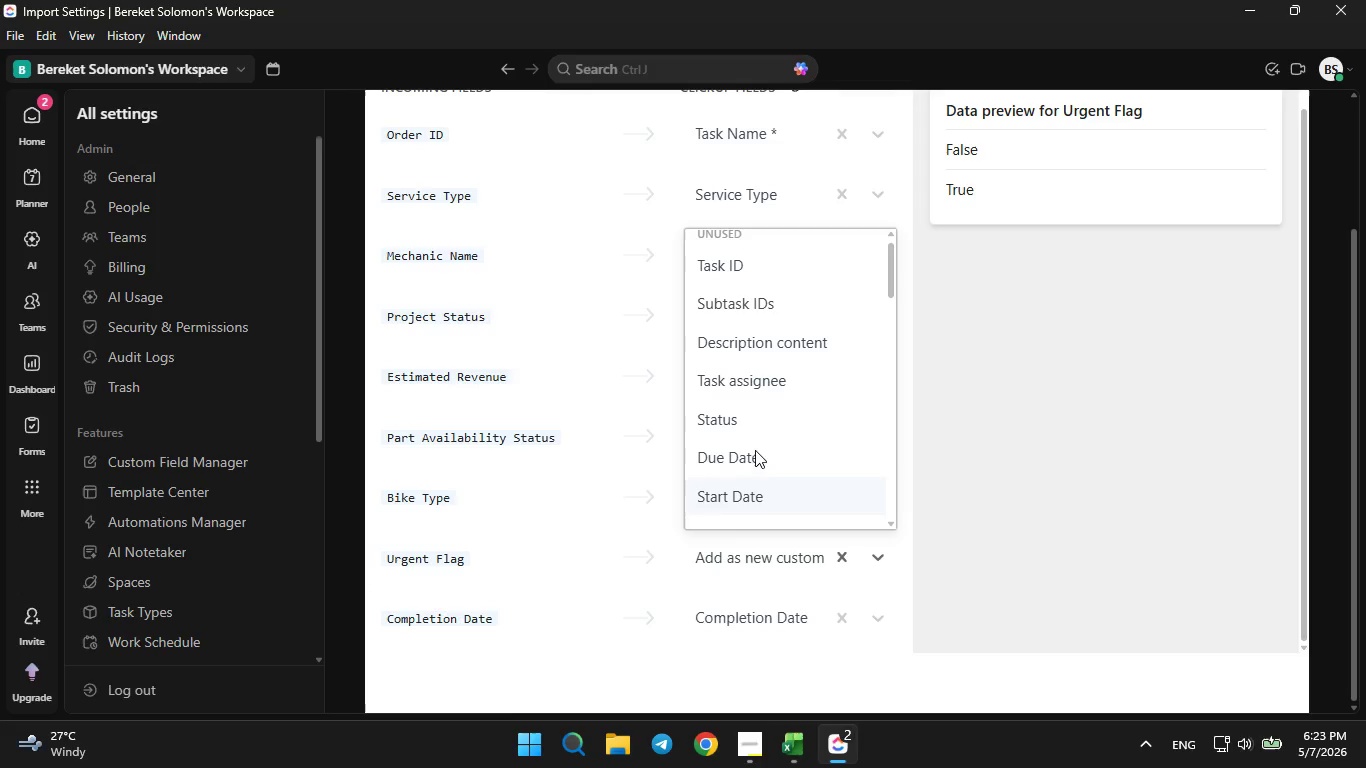 
scroll: coordinate [751, 444], scroll_direction: down, amount: 11.0
 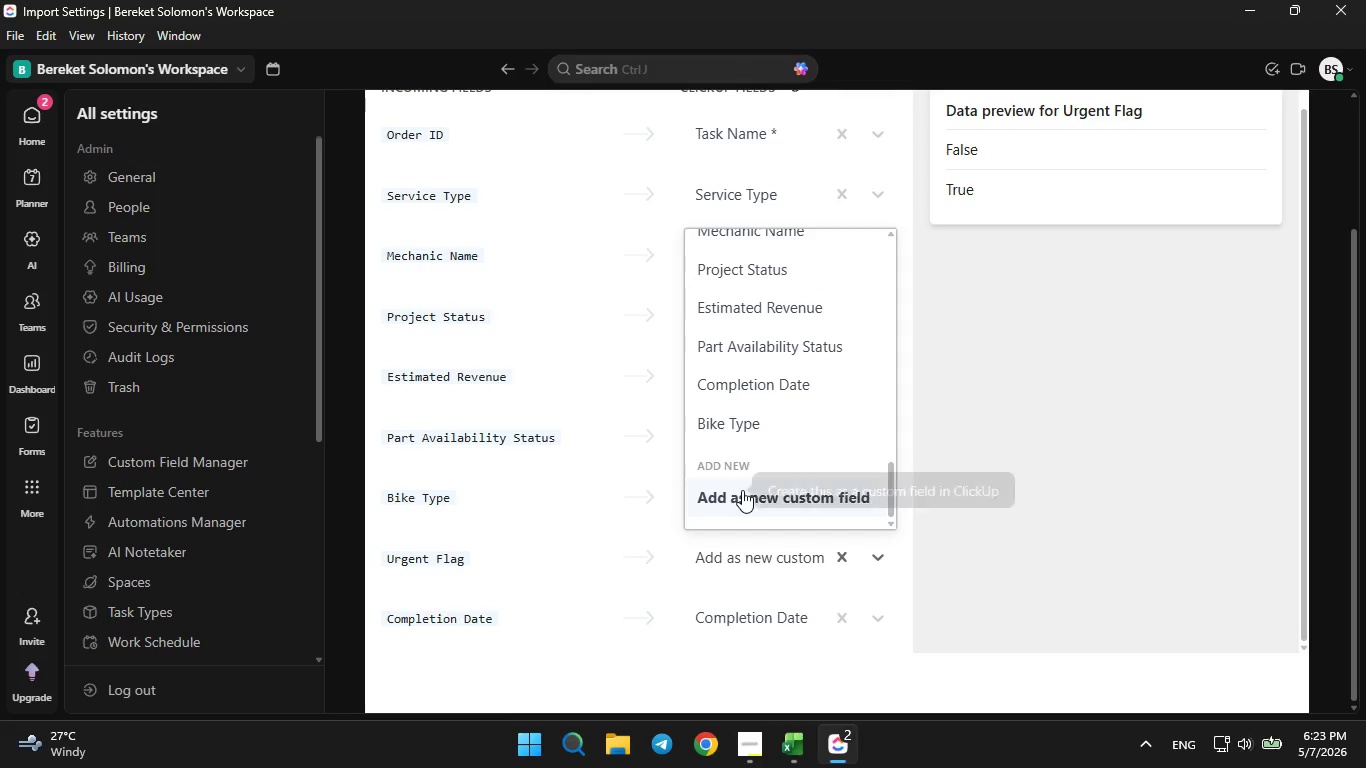 
left_click([742, 493])
 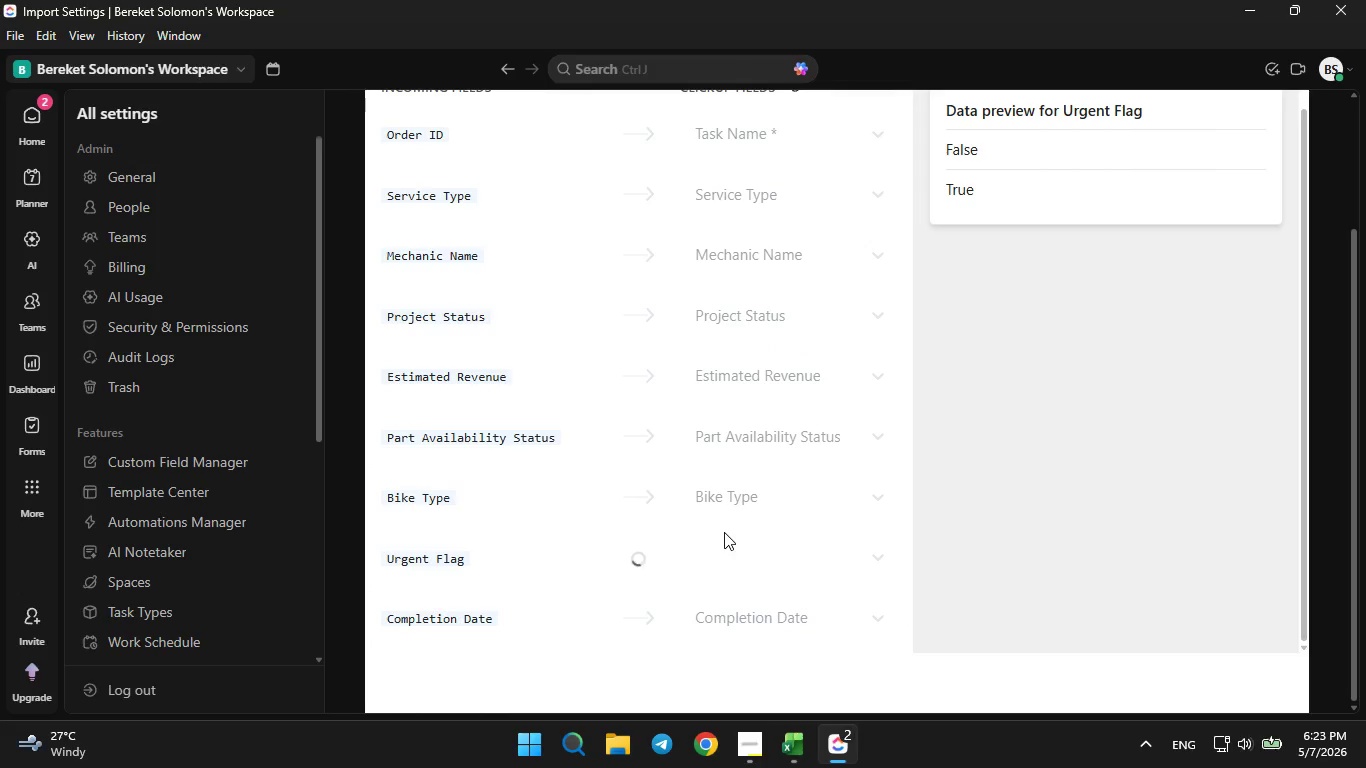 
wait(8.78)
 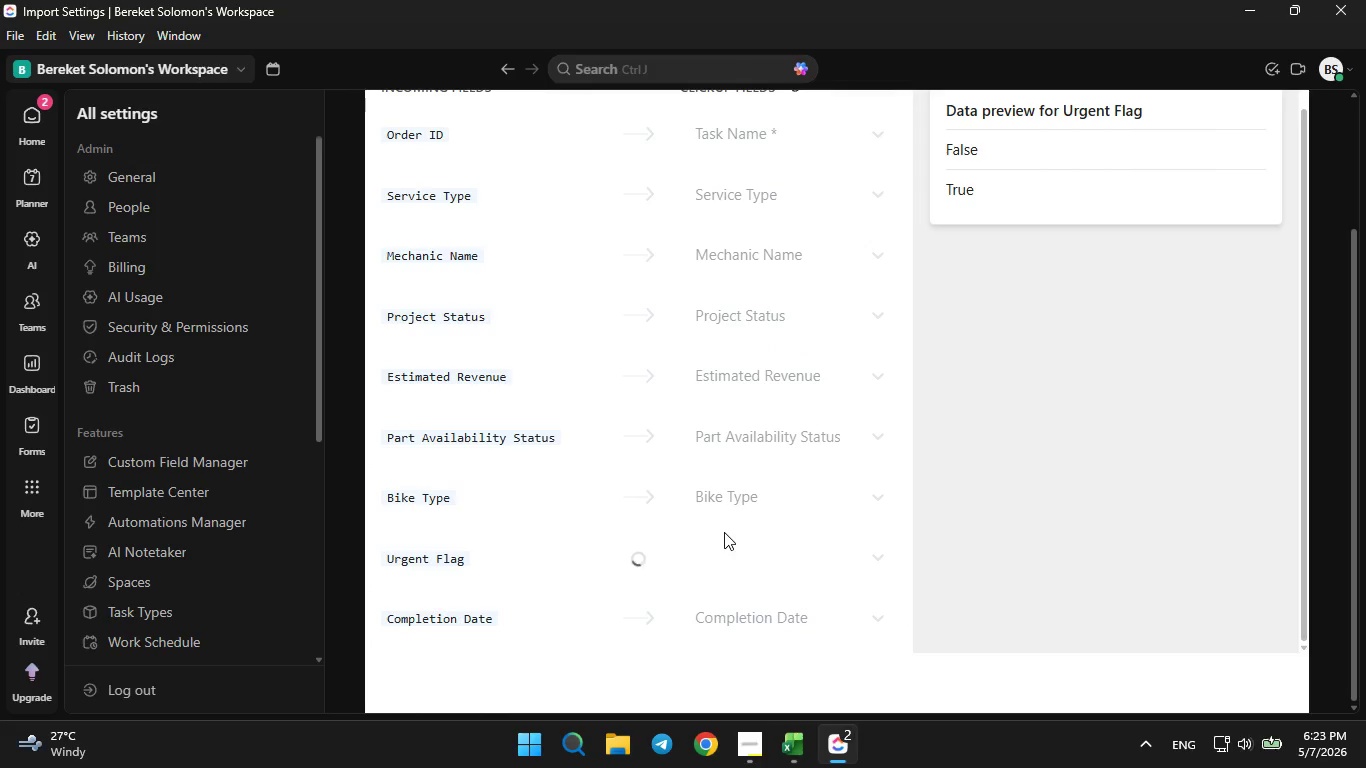 
scroll: coordinate [802, 418], scroll_direction: up, amount: 7.0
 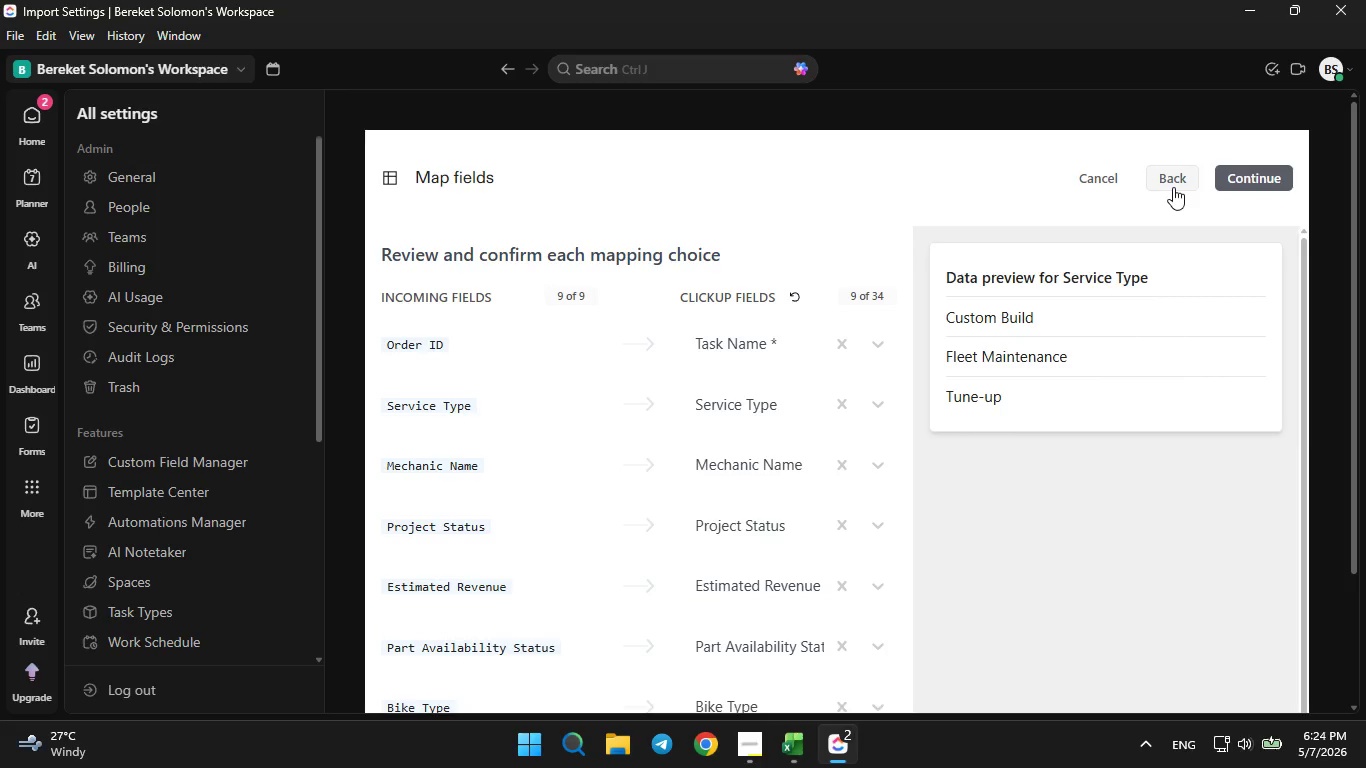 
wait(17.16)
 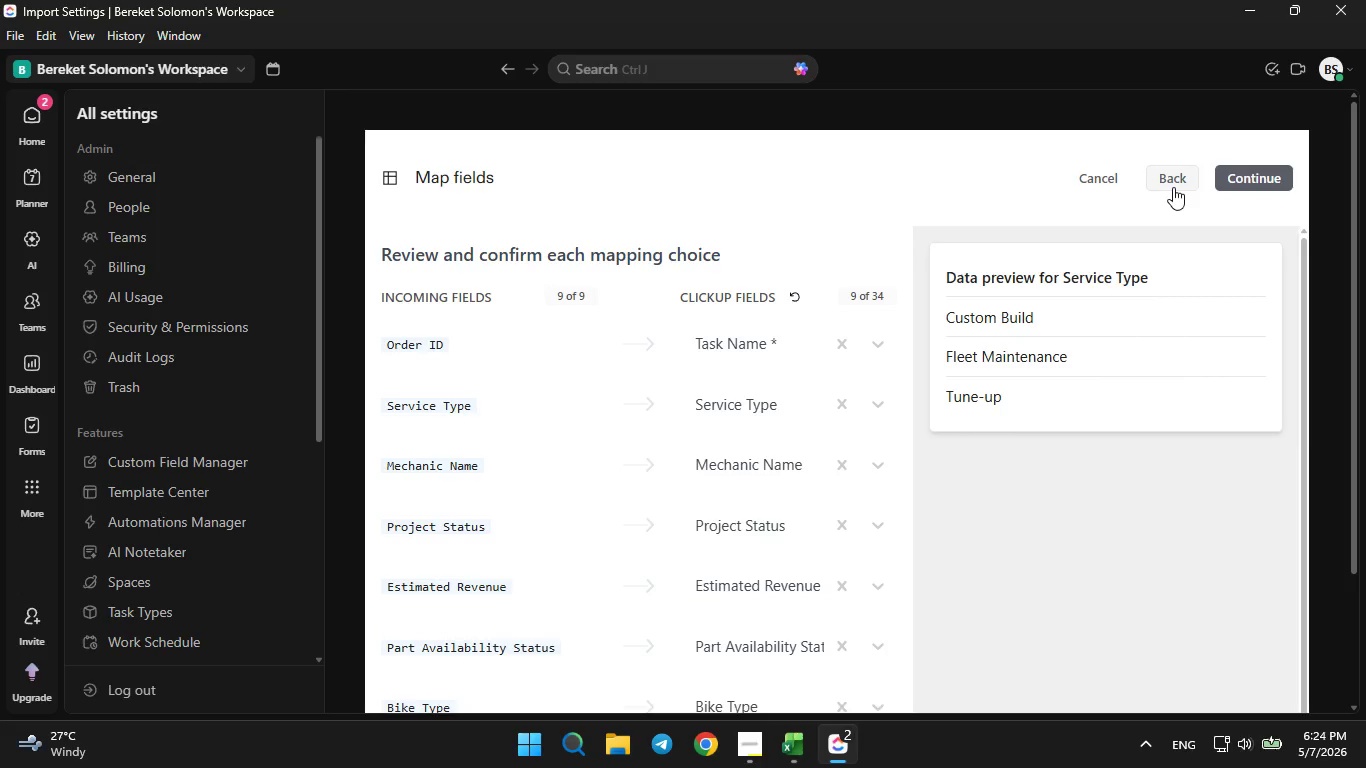 
left_click([36, 114])
 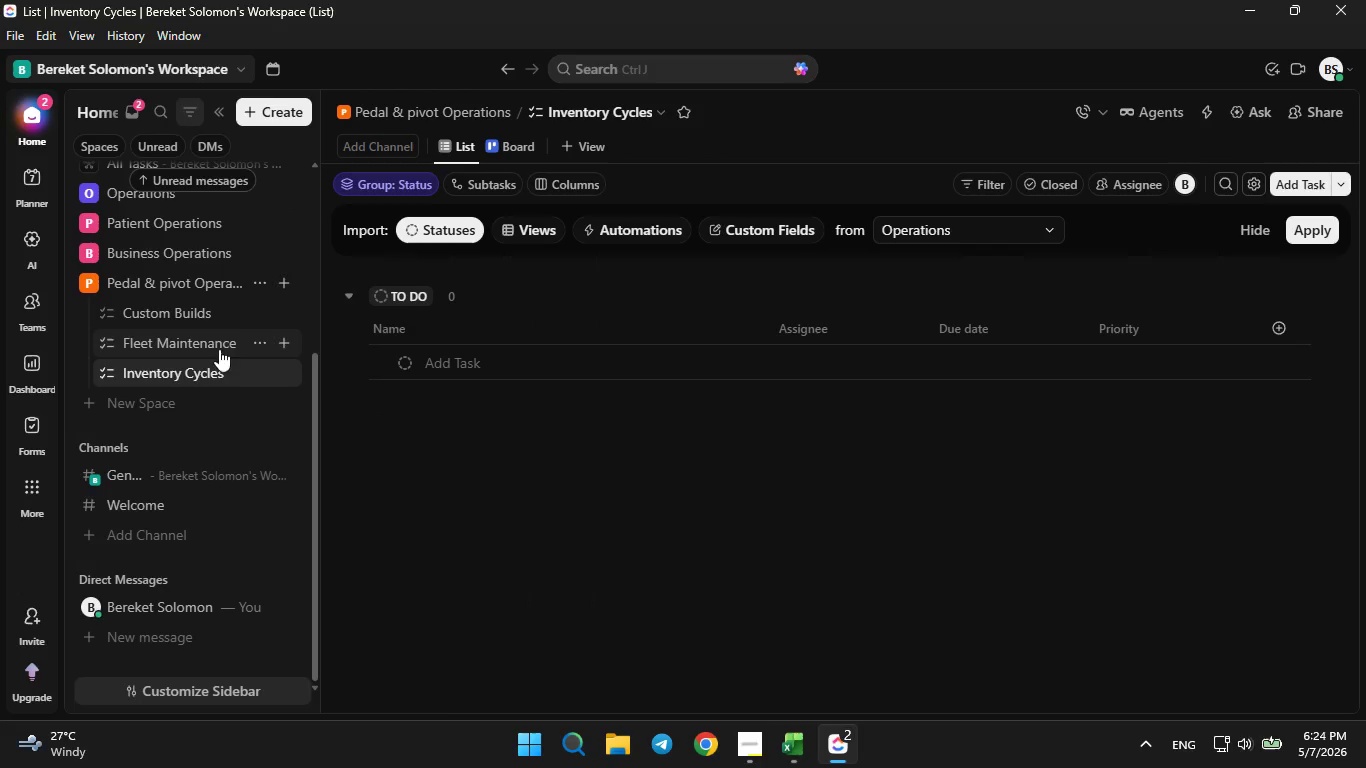 
left_click([254, 286])
 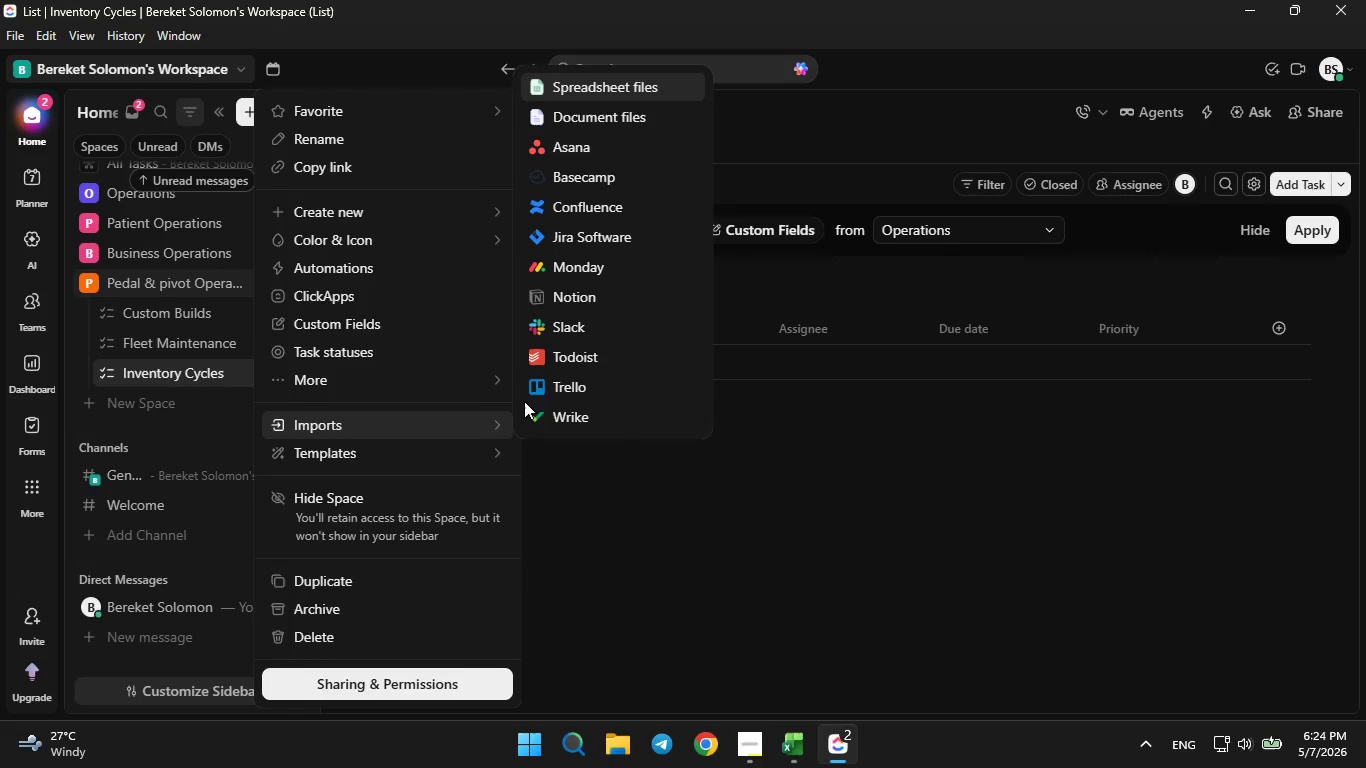 
left_click([594, 92])
 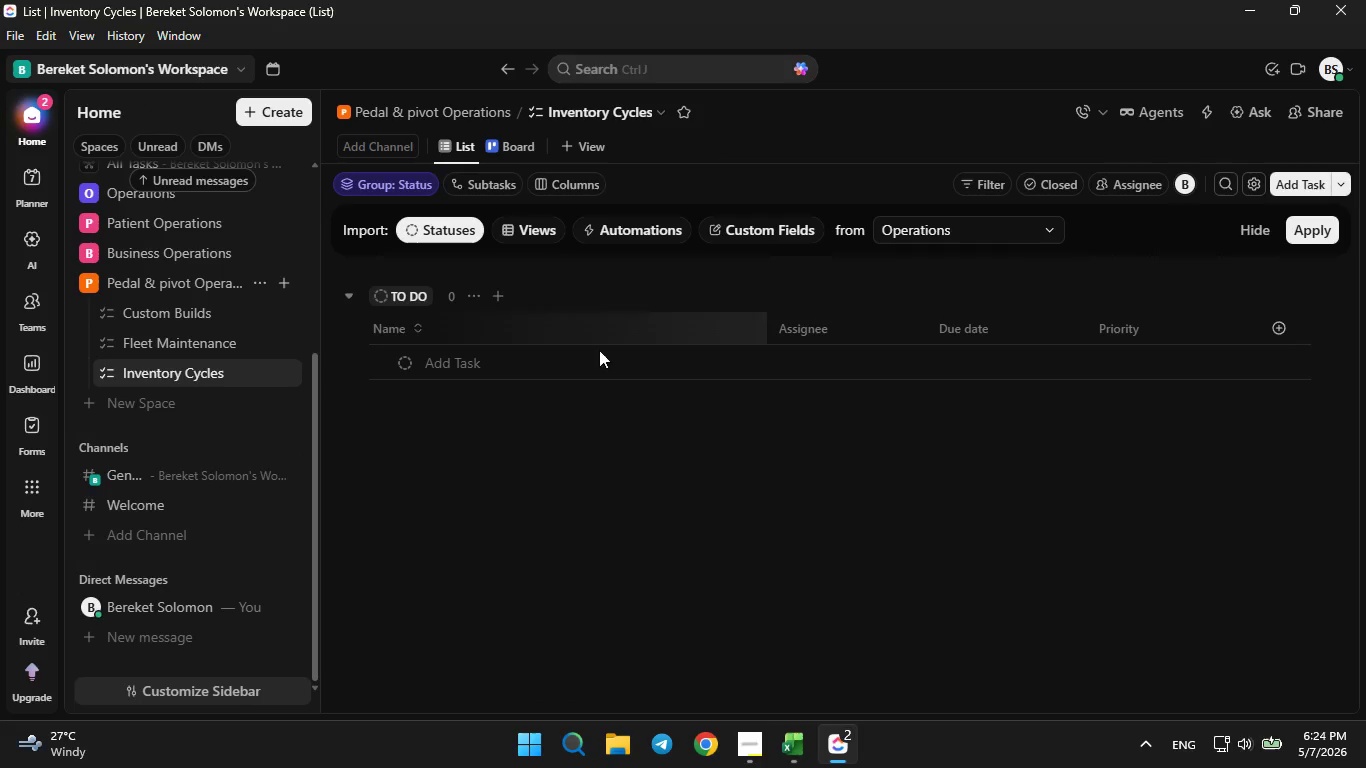 
mouse_move([606, 423])
 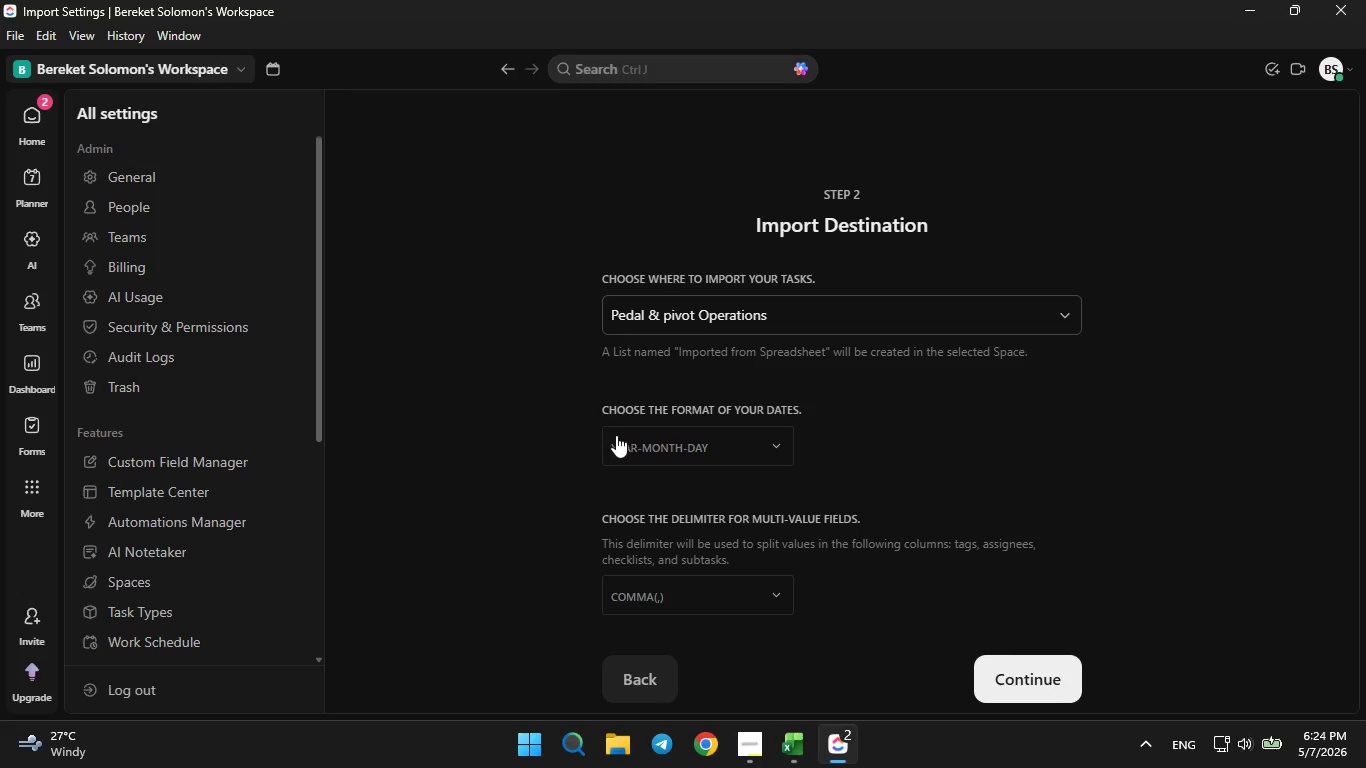 
left_click([616, 435])
 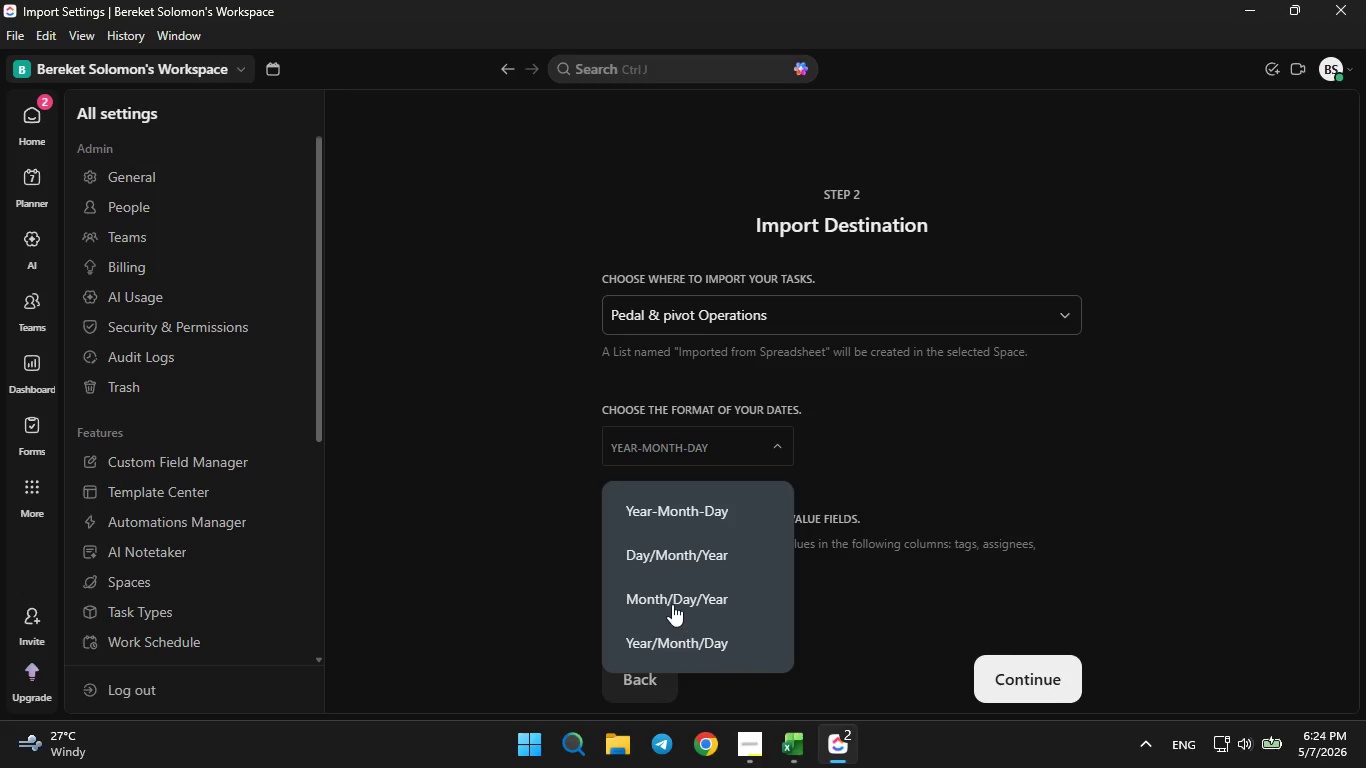 
left_click([673, 598])
 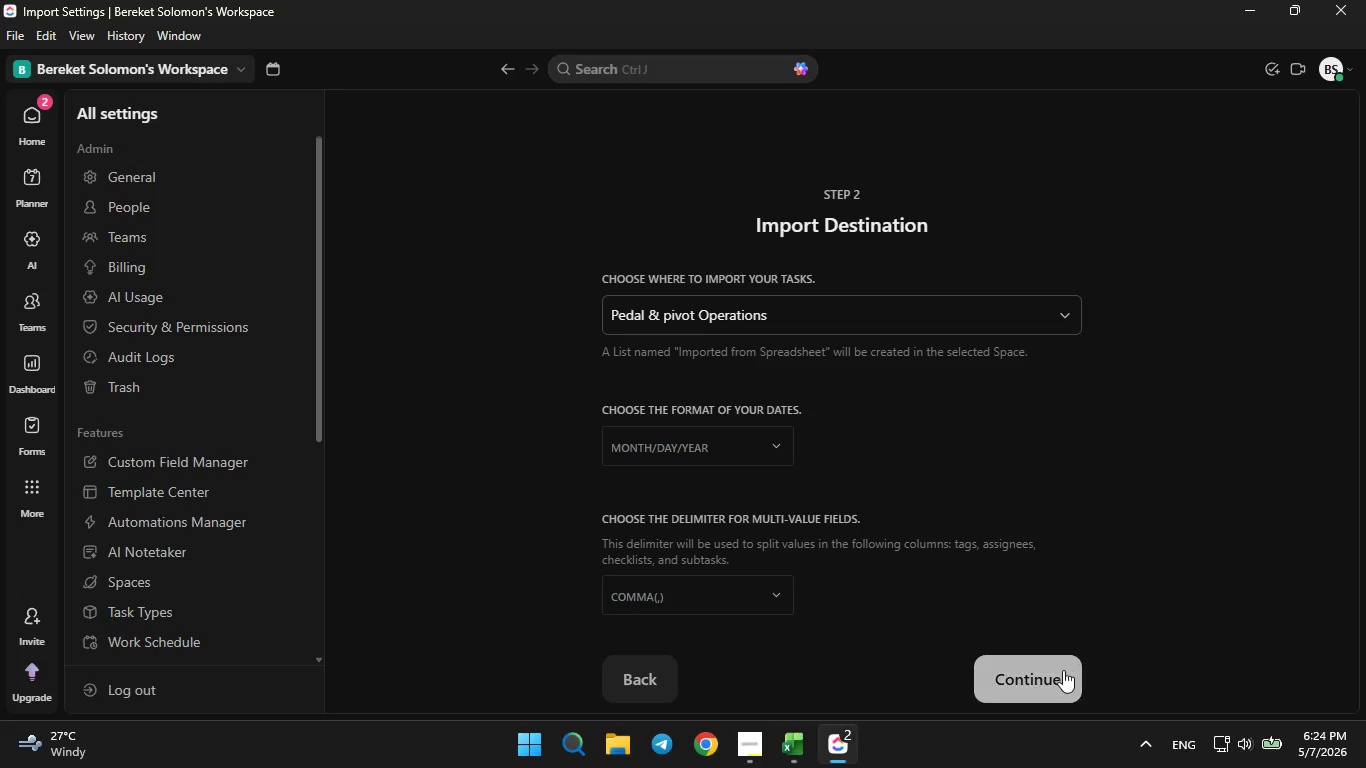 
left_click([1056, 674])
 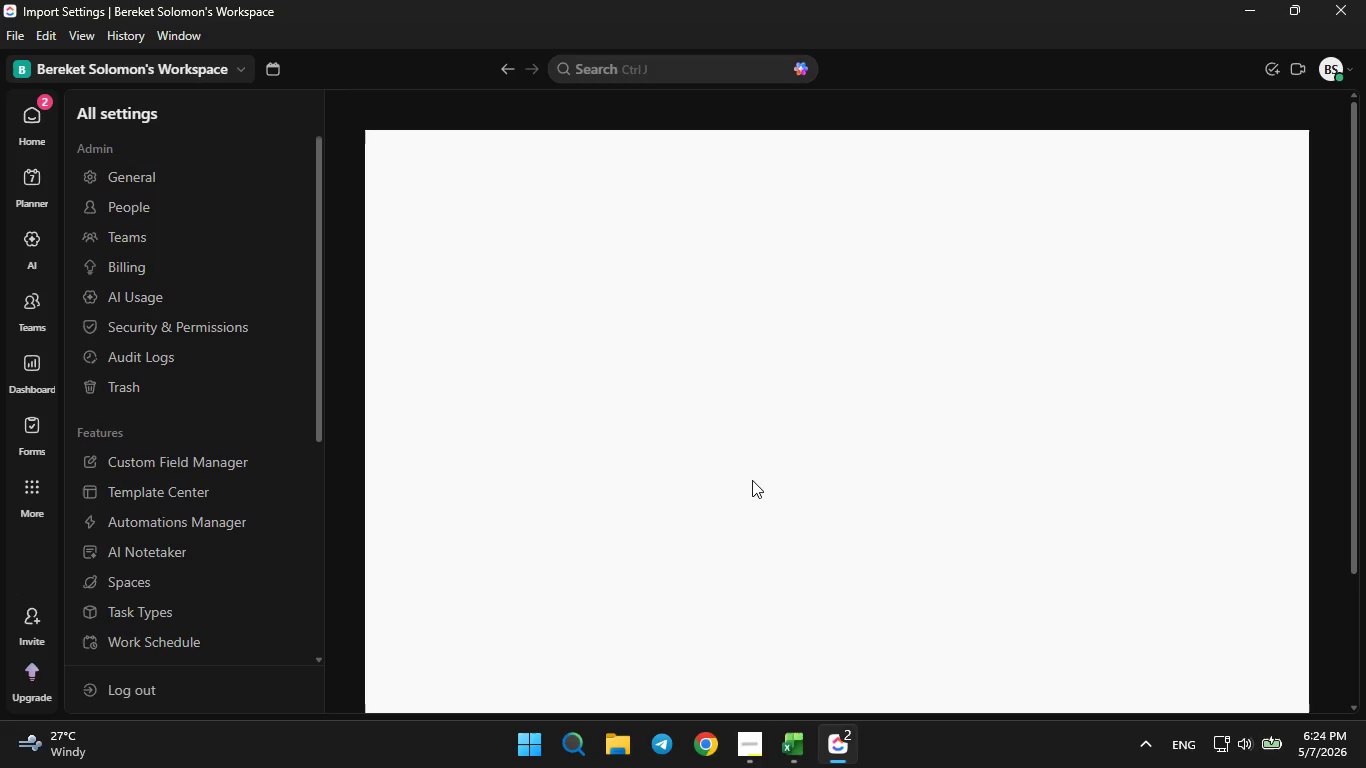 
wait(6.28)
 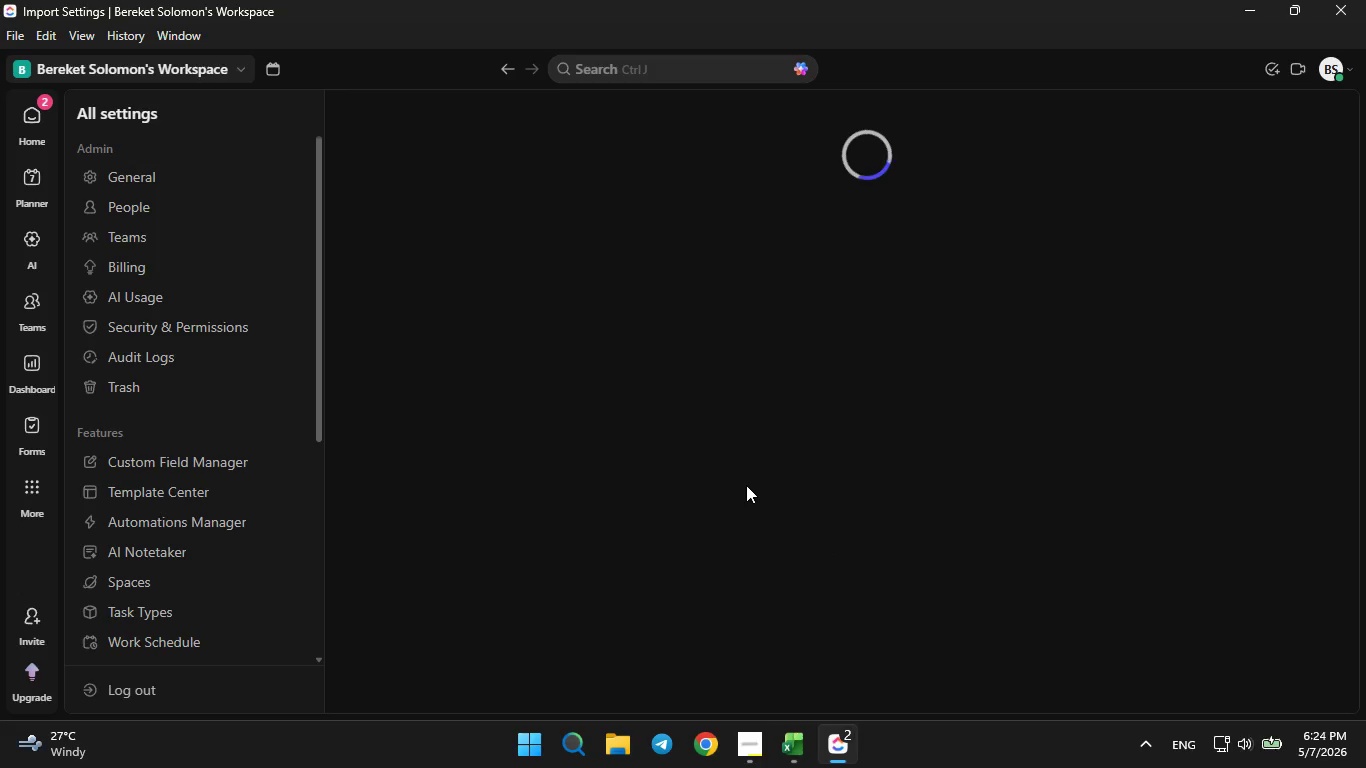 
scroll: coordinate [777, 385], scroll_direction: down, amount: 2.0
 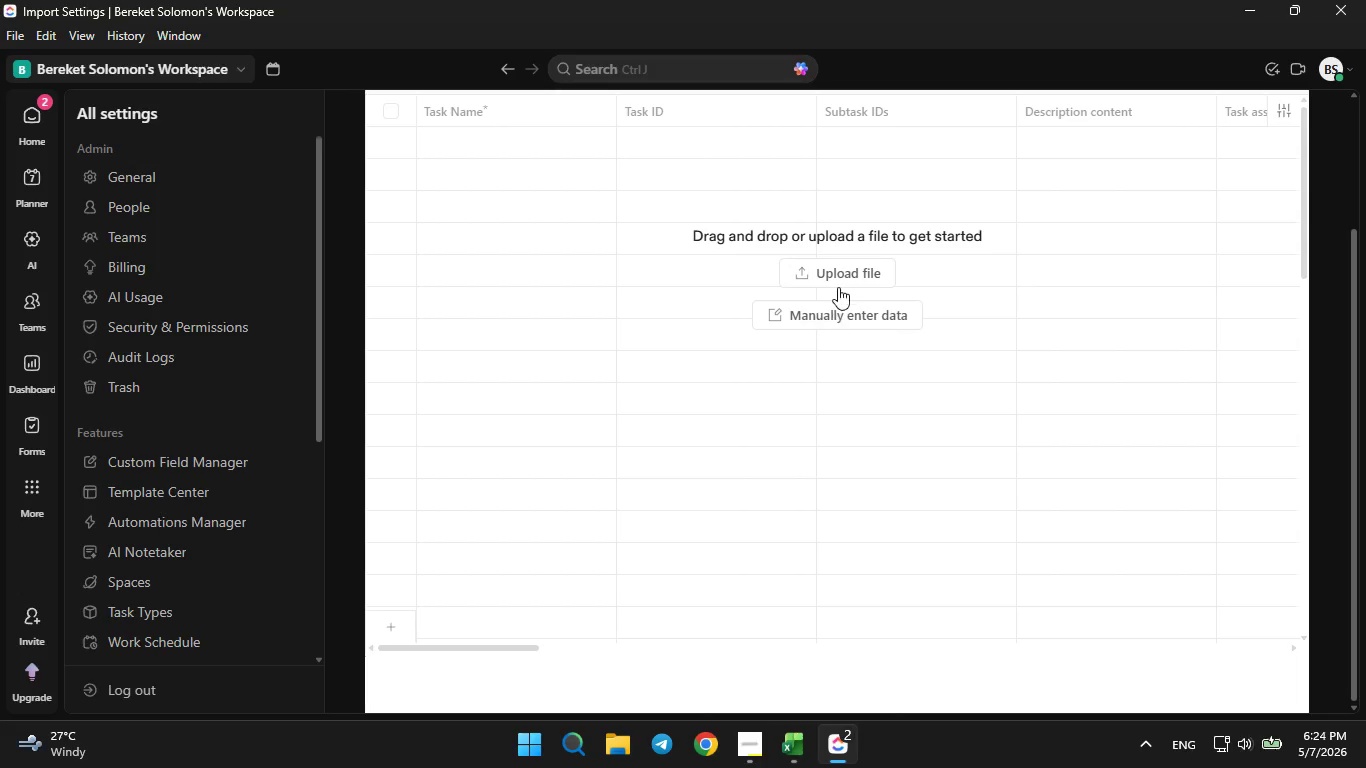 
left_click([842, 276])
 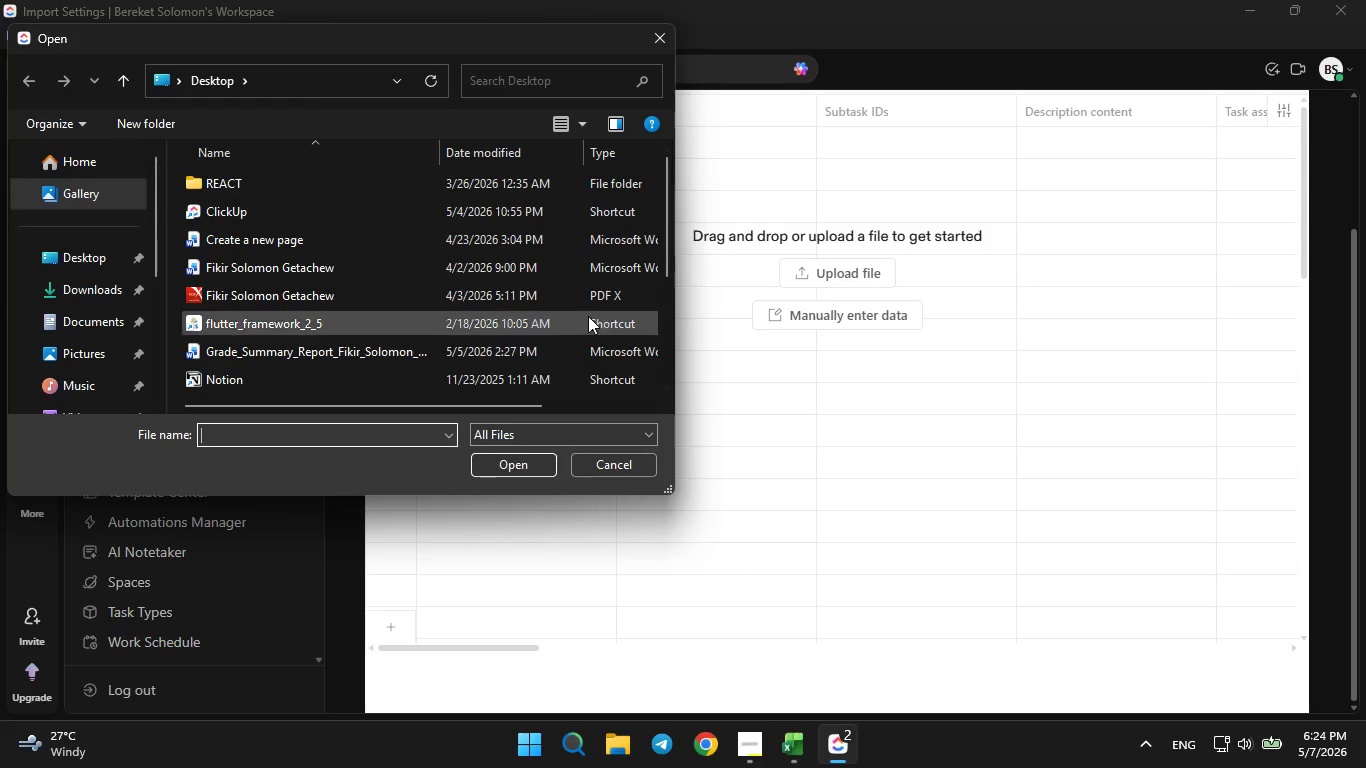 
scroll: coordinate [471, 306], scroll_direction: down, amount: 4.0
 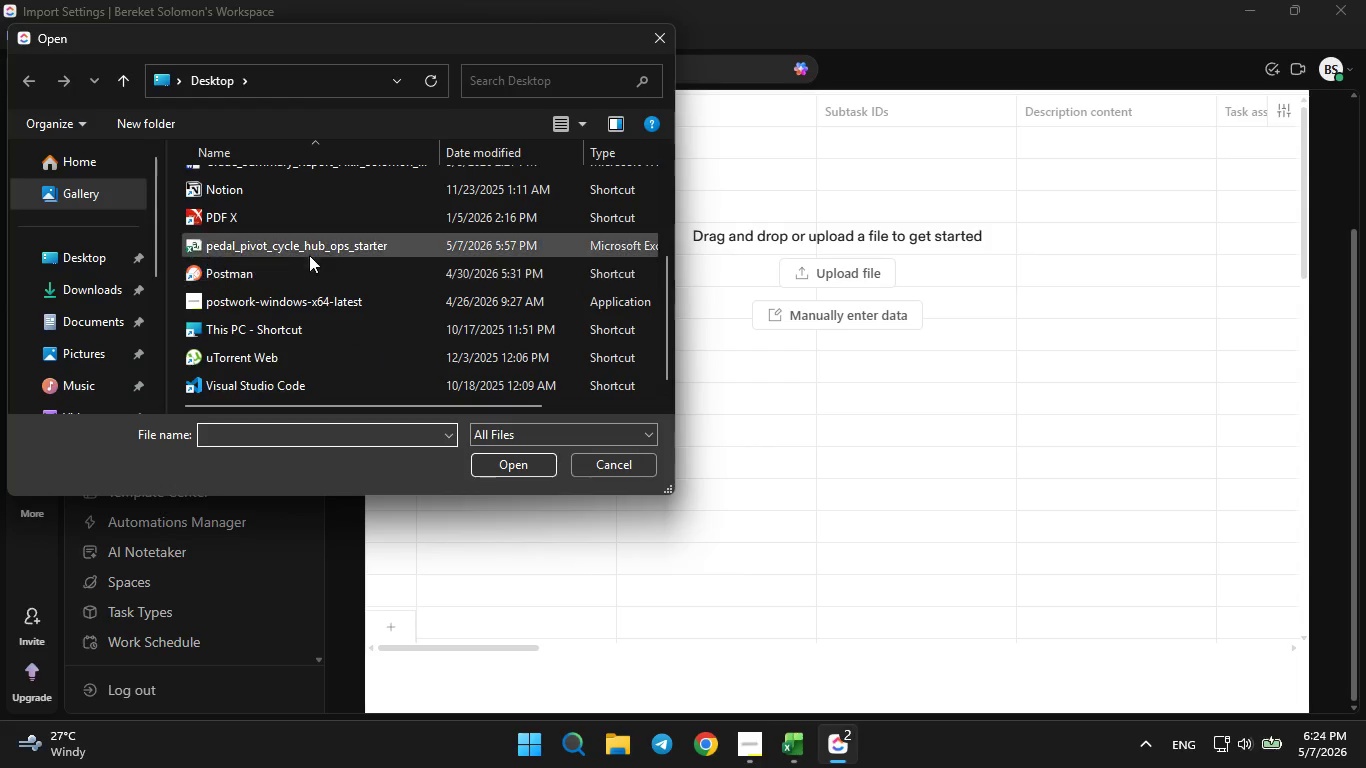 
left_click([311, 251])
 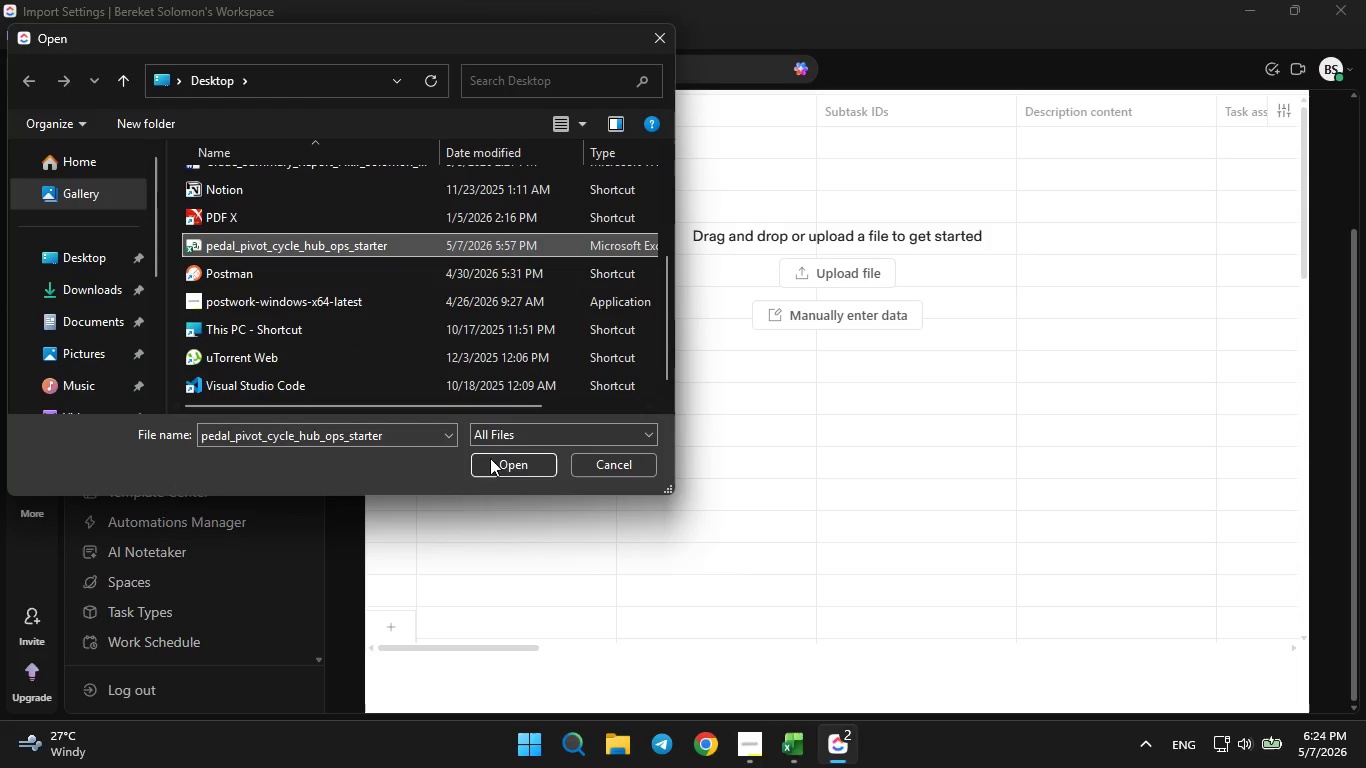 
left_click([500, 468])
 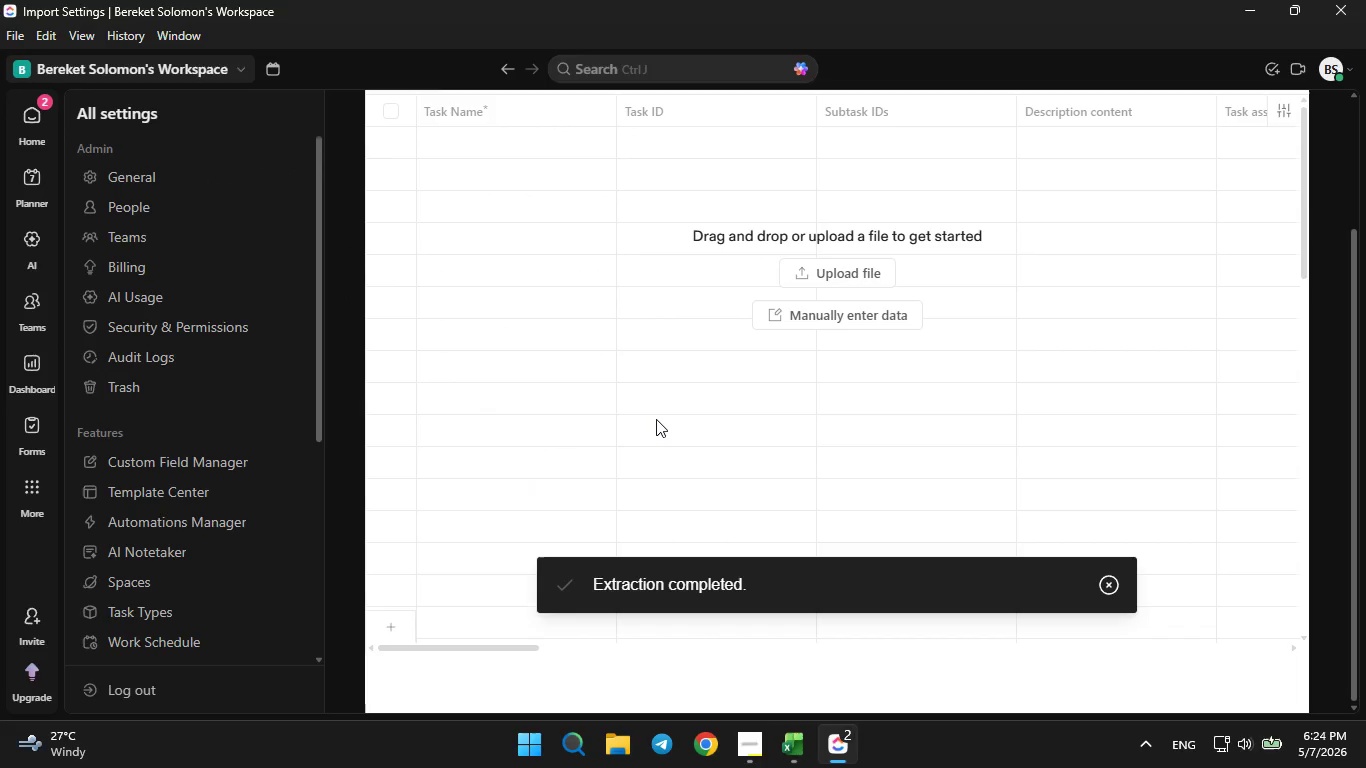 
wait(9.78)
 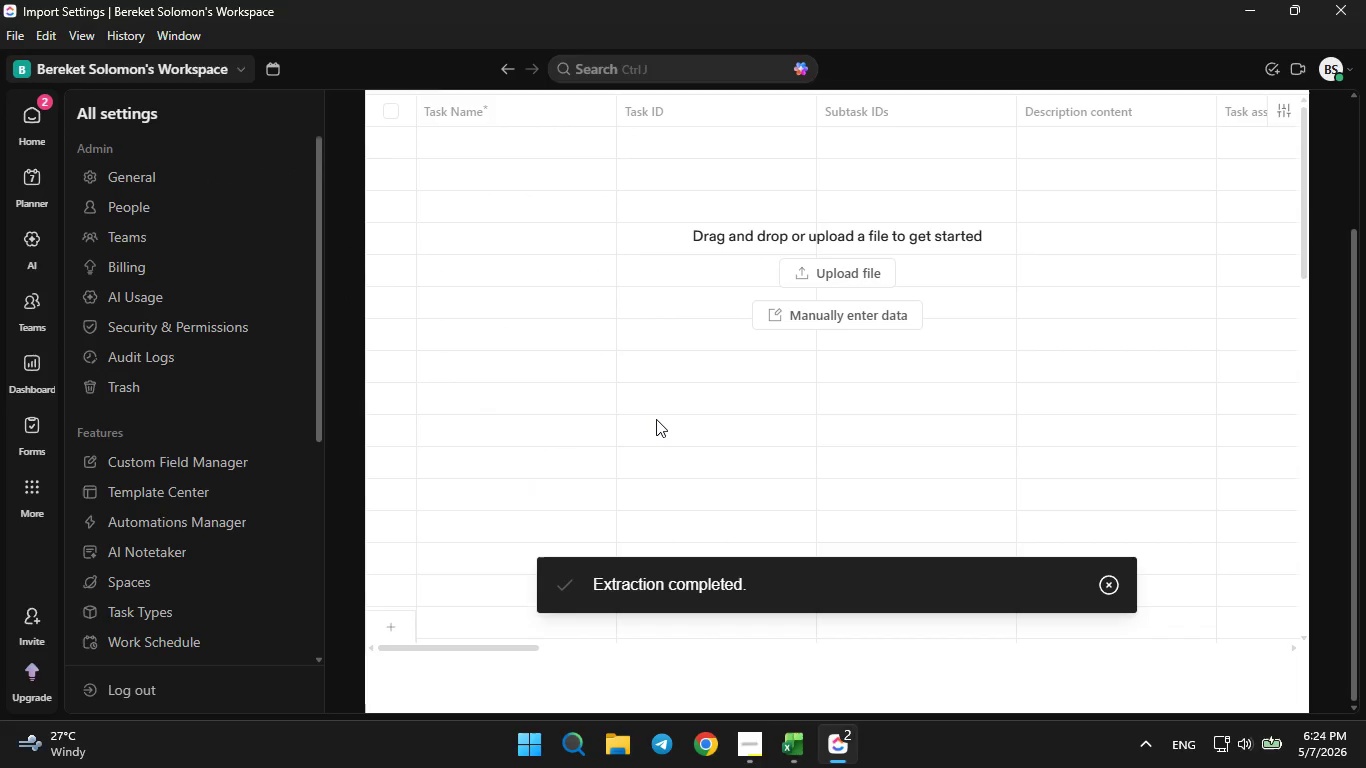 
left_click([782, 192])
 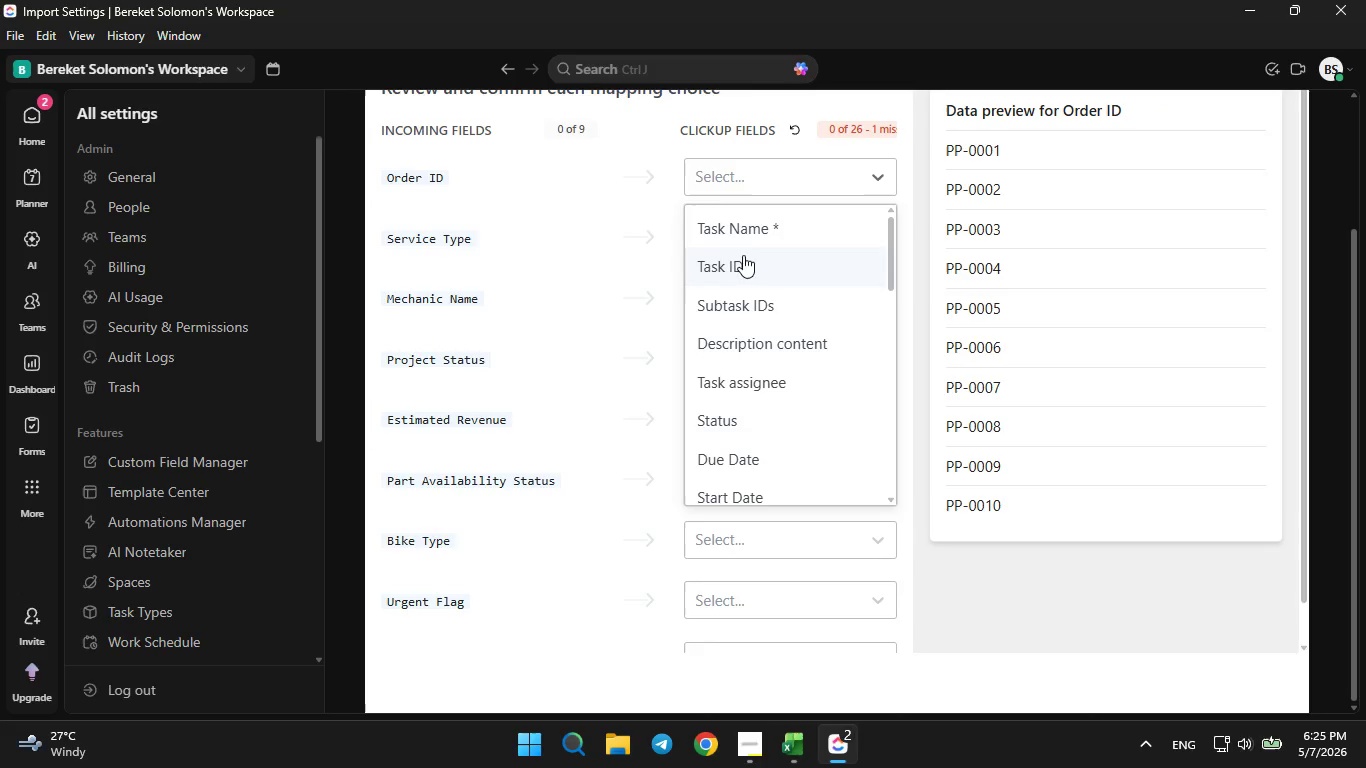 
left_click([738, 237])
 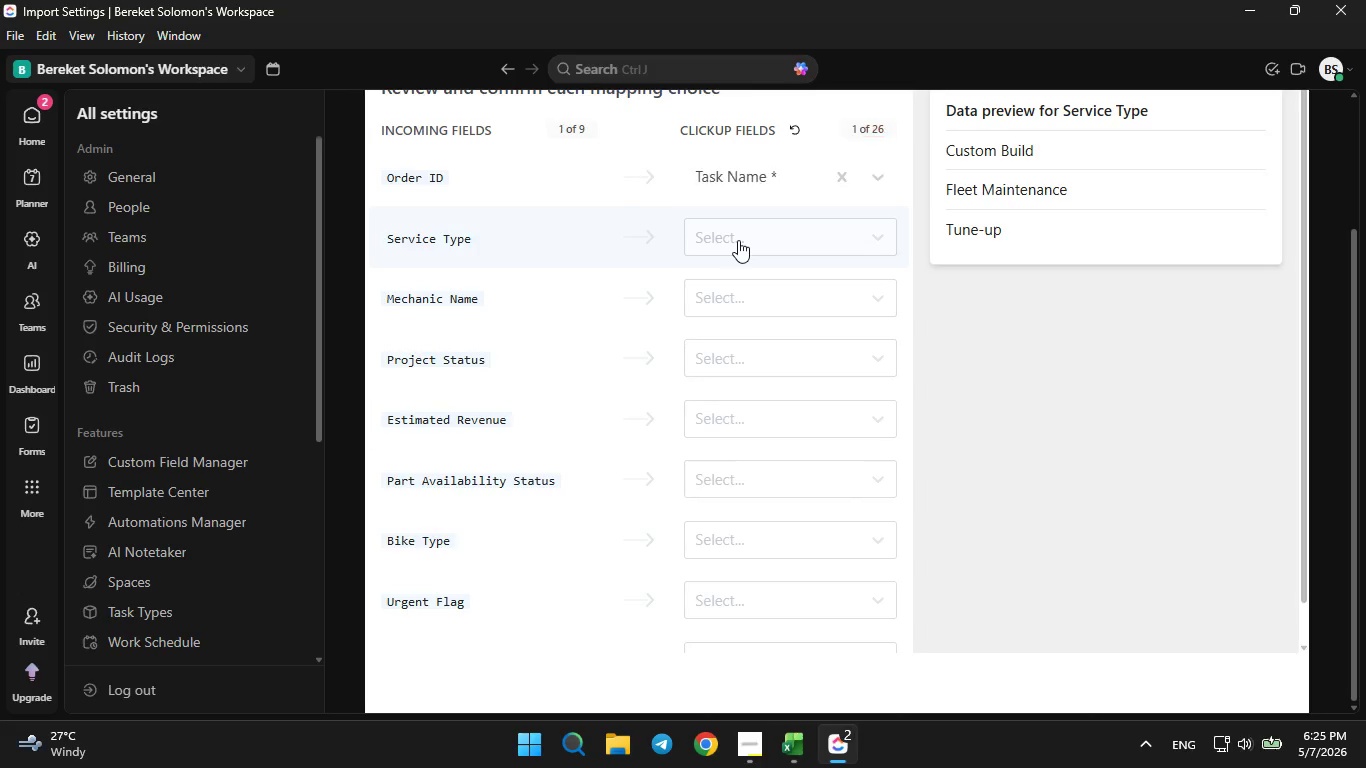 
left_click([738, 240])
 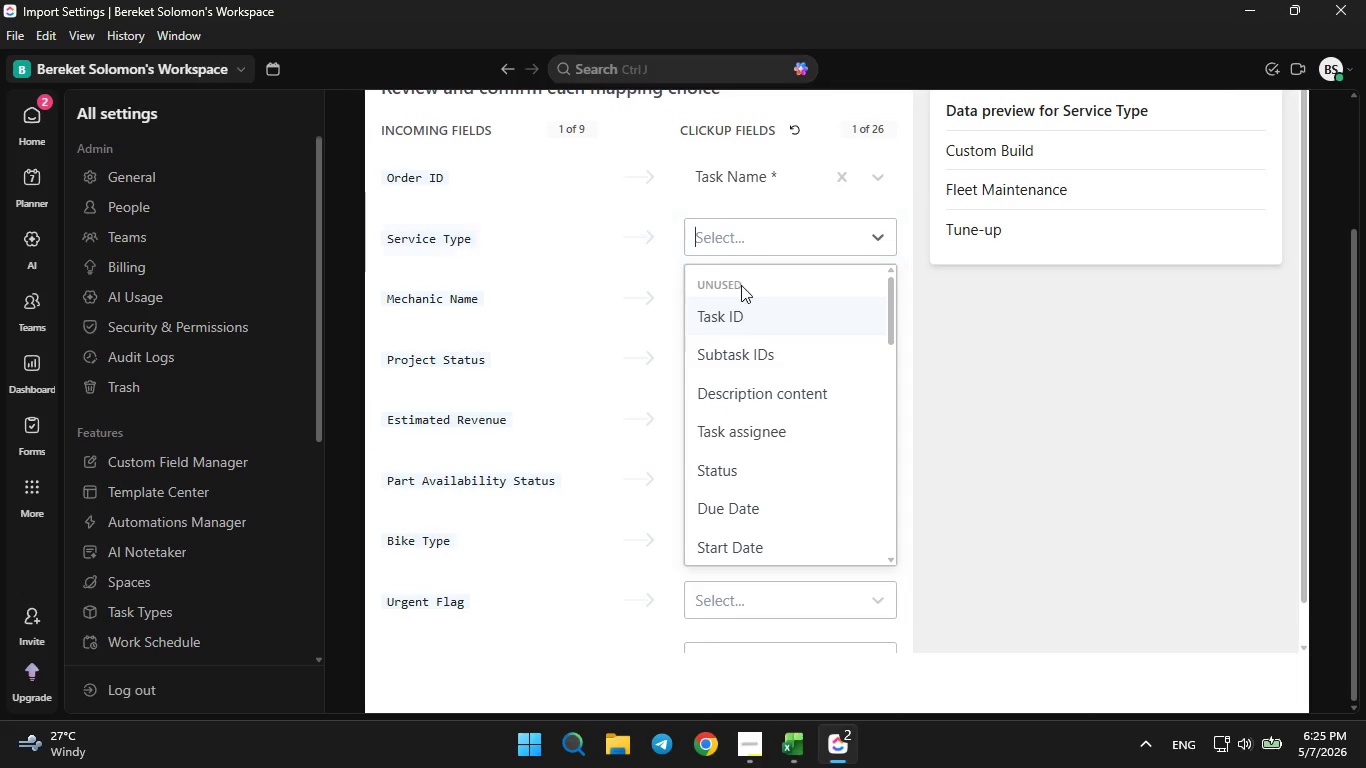 
scroll: coordinate [745, 383], scroll_direction: down, amount: 11.0
 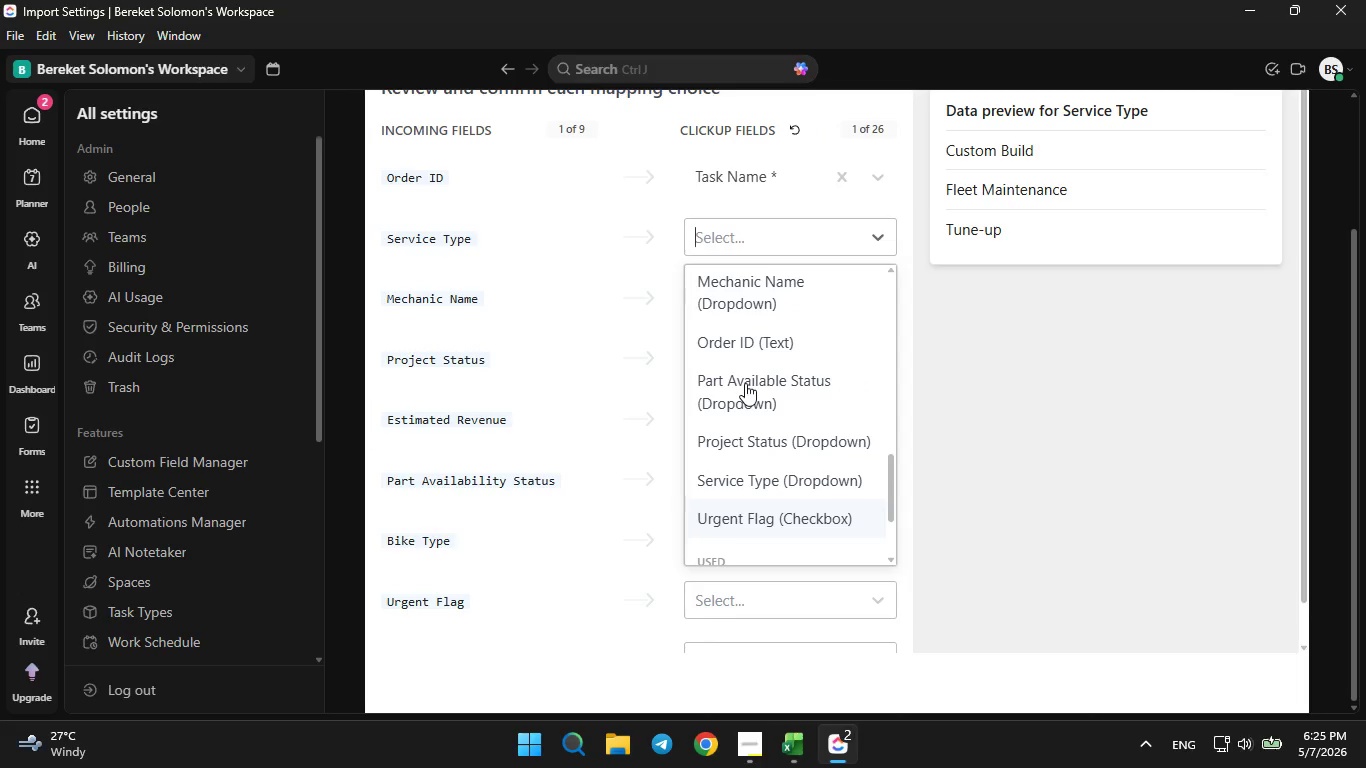 
scroll: coordinate [745, 383], scroll_direction: up, amount: 1.0
 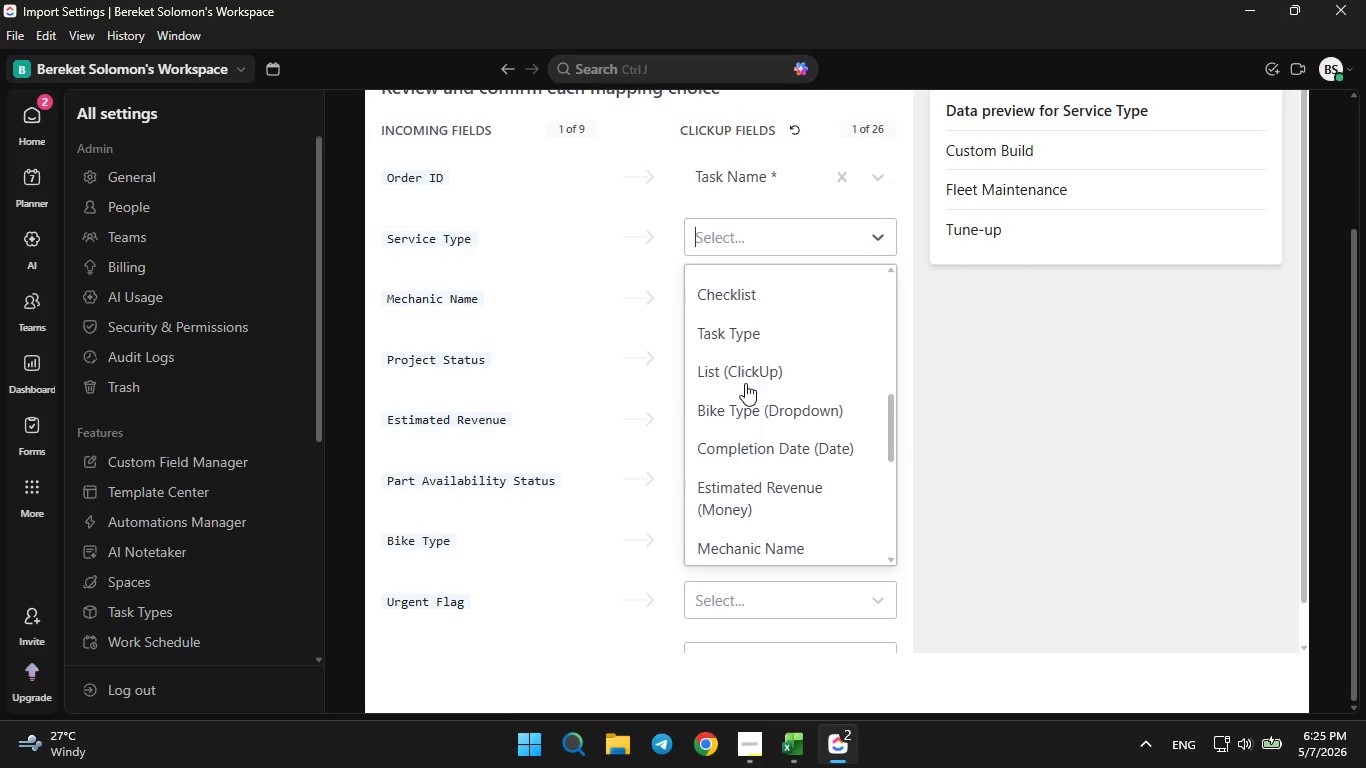 
scroll: coordinate [742, 395], scroll_direction: down, amount: 10.0
 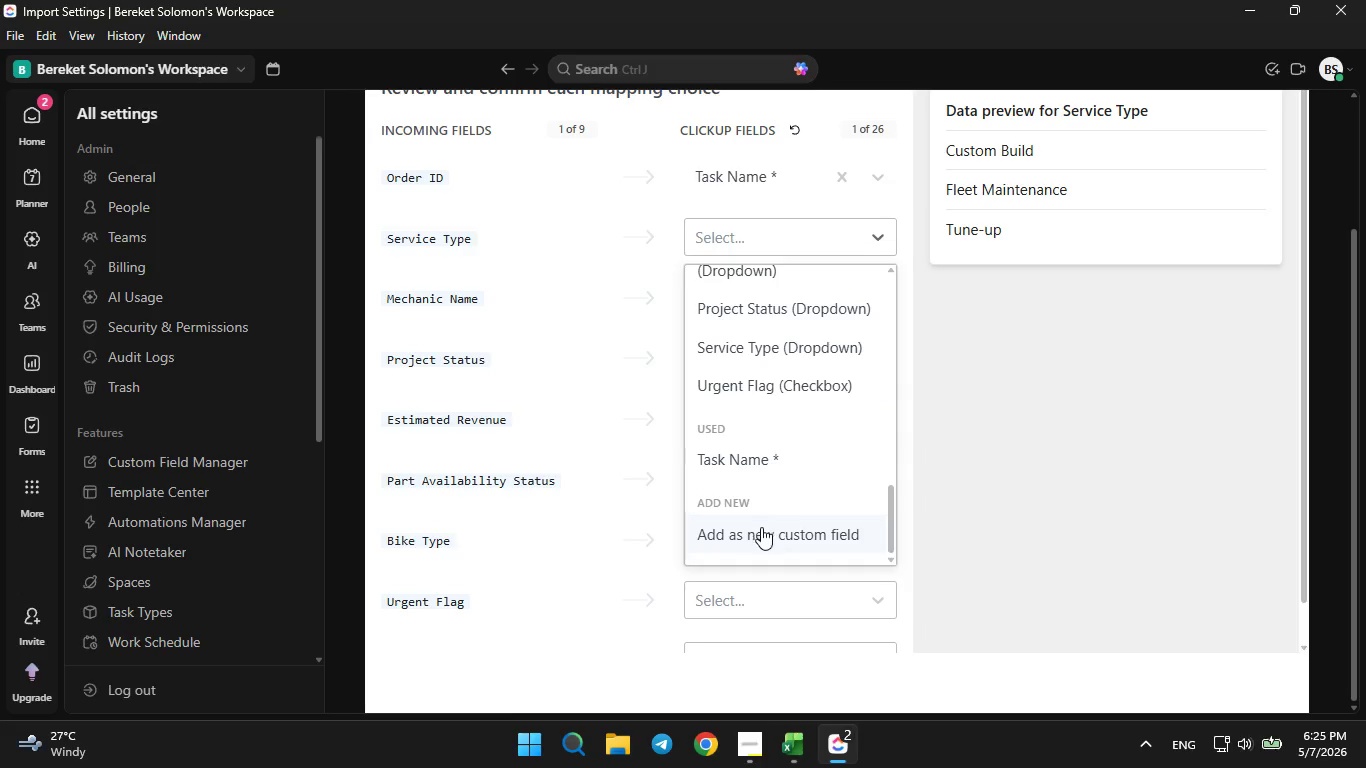 
left_click([761, 535])
 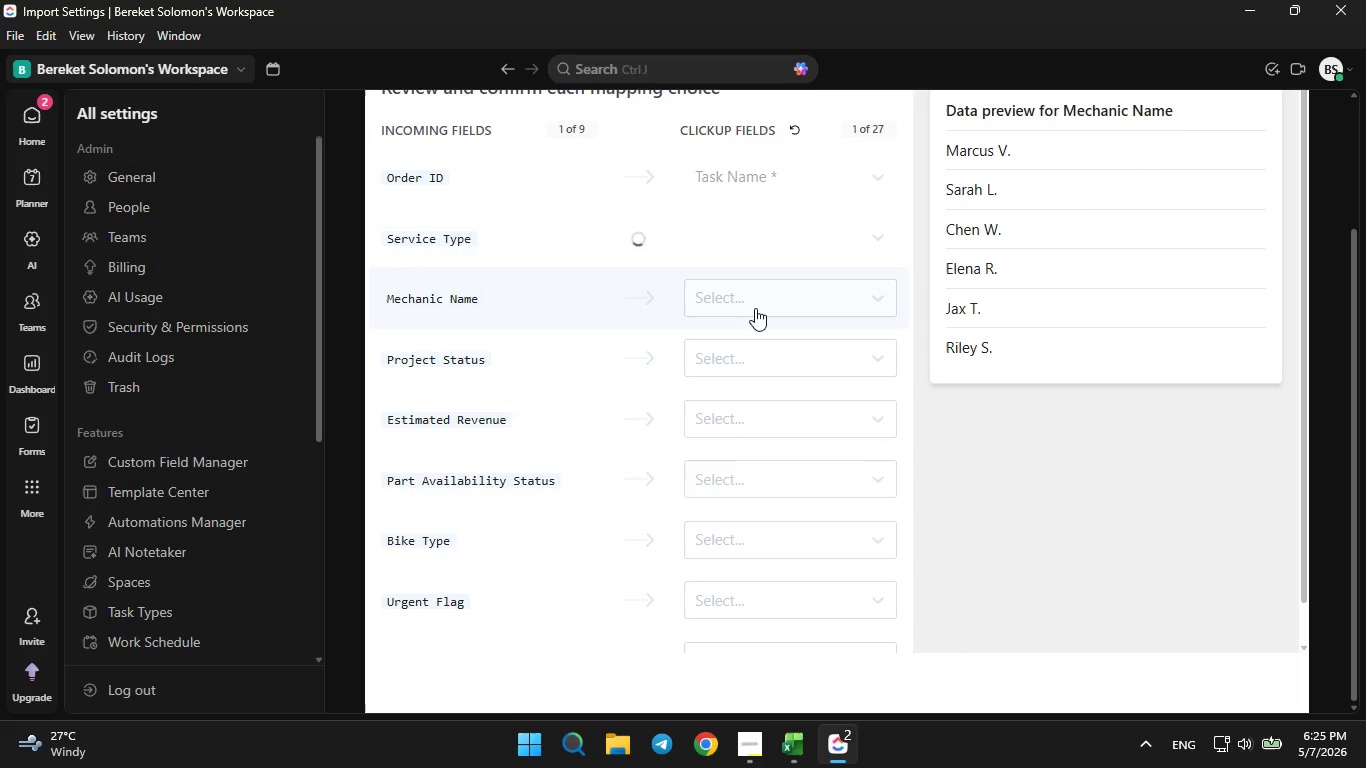 
left_click([756, 305])
 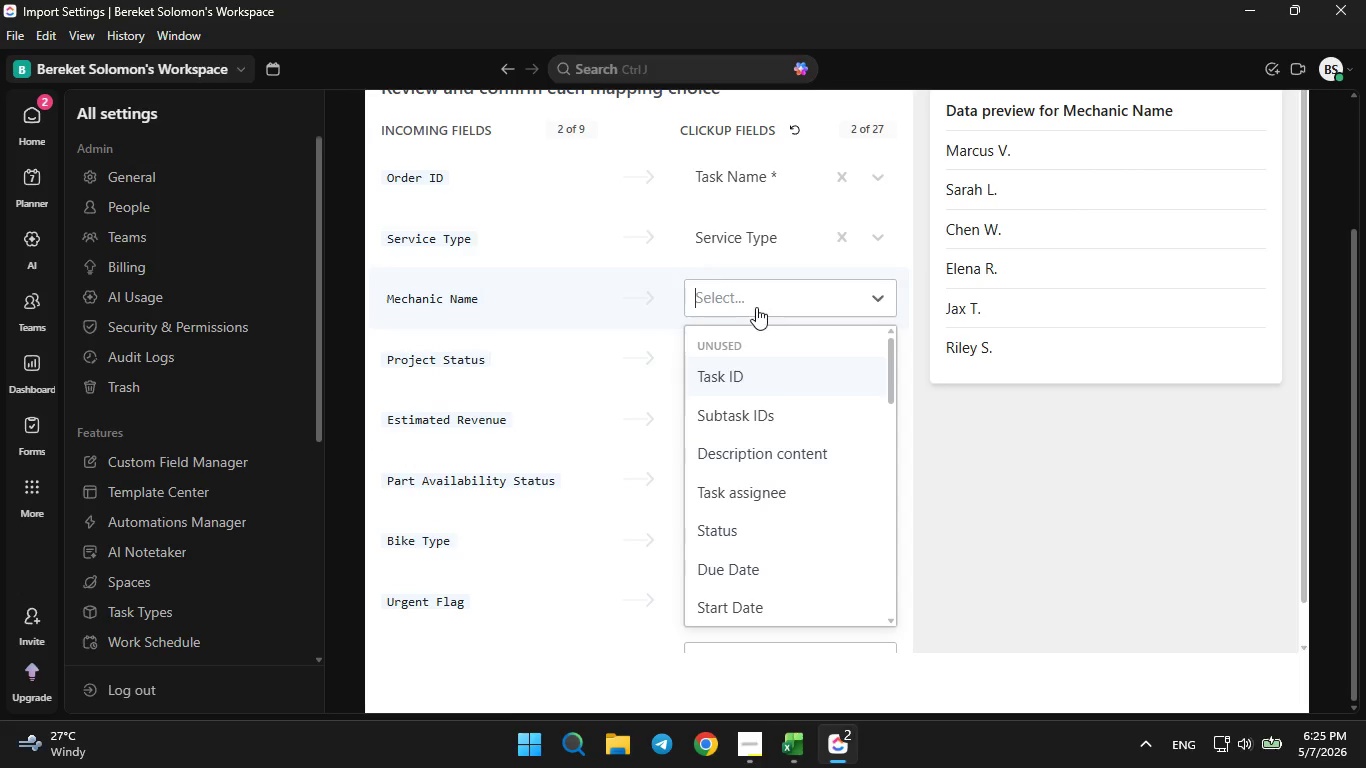 
scroll: coordinate [749, 424], scroll_direction: down, amount: 11.0
 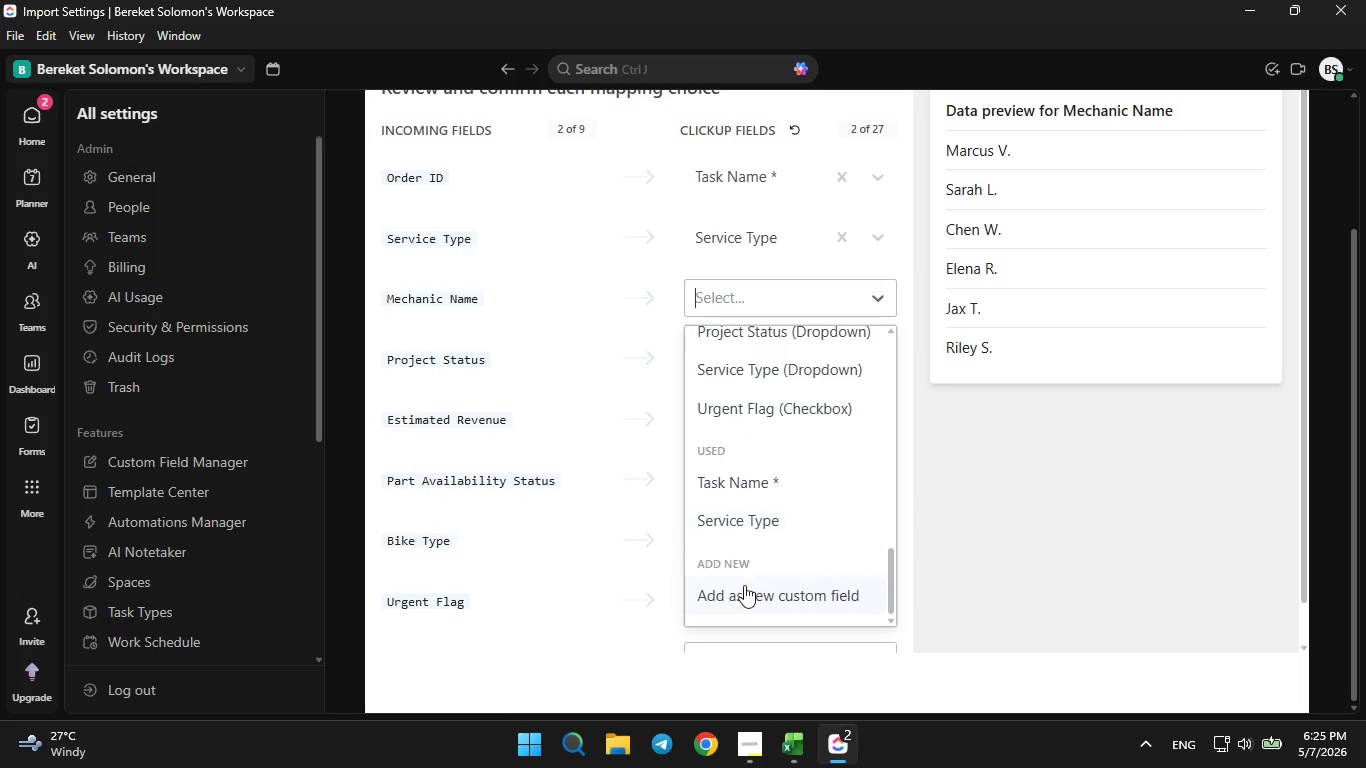 
left_click([744, 593])
 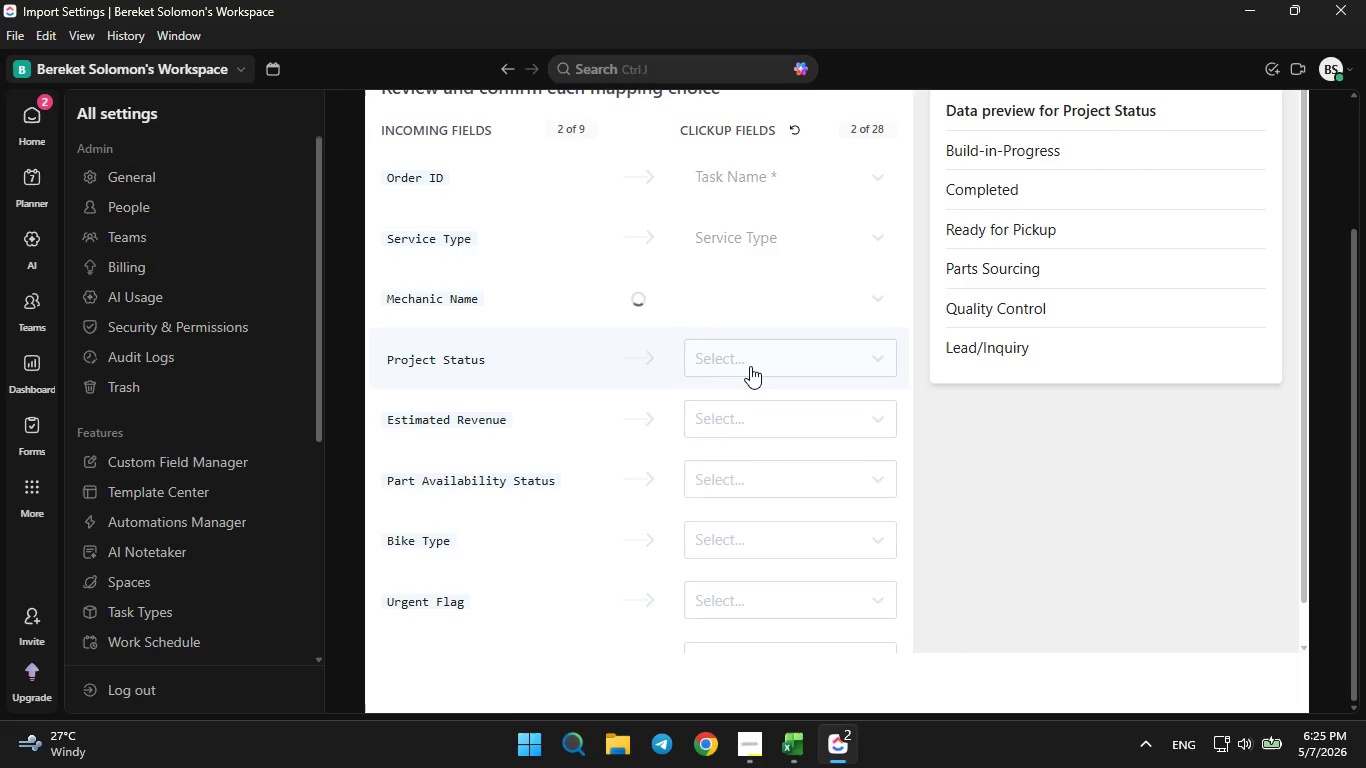 
left_click([750, 366])
 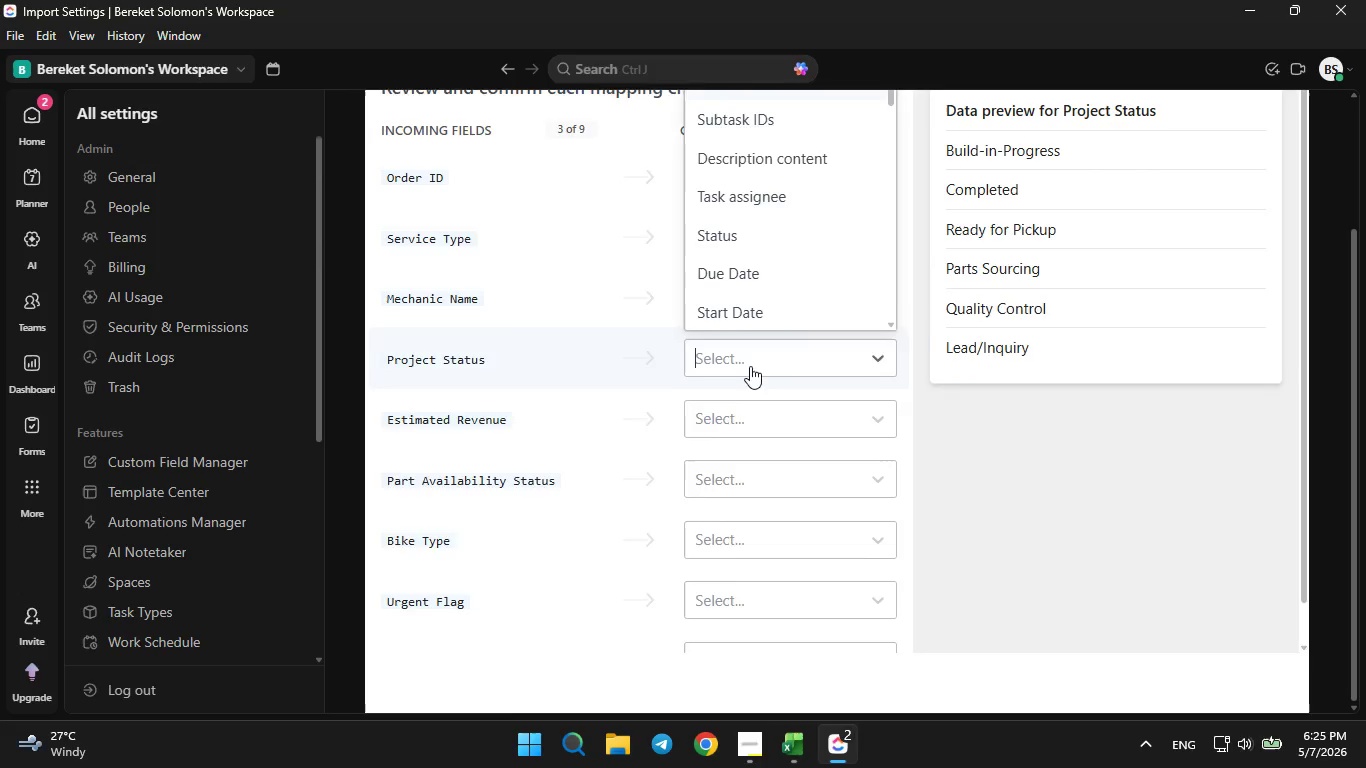 
scroll: coordinate [753, 222], scroll_direction: down, amount: 16.0
 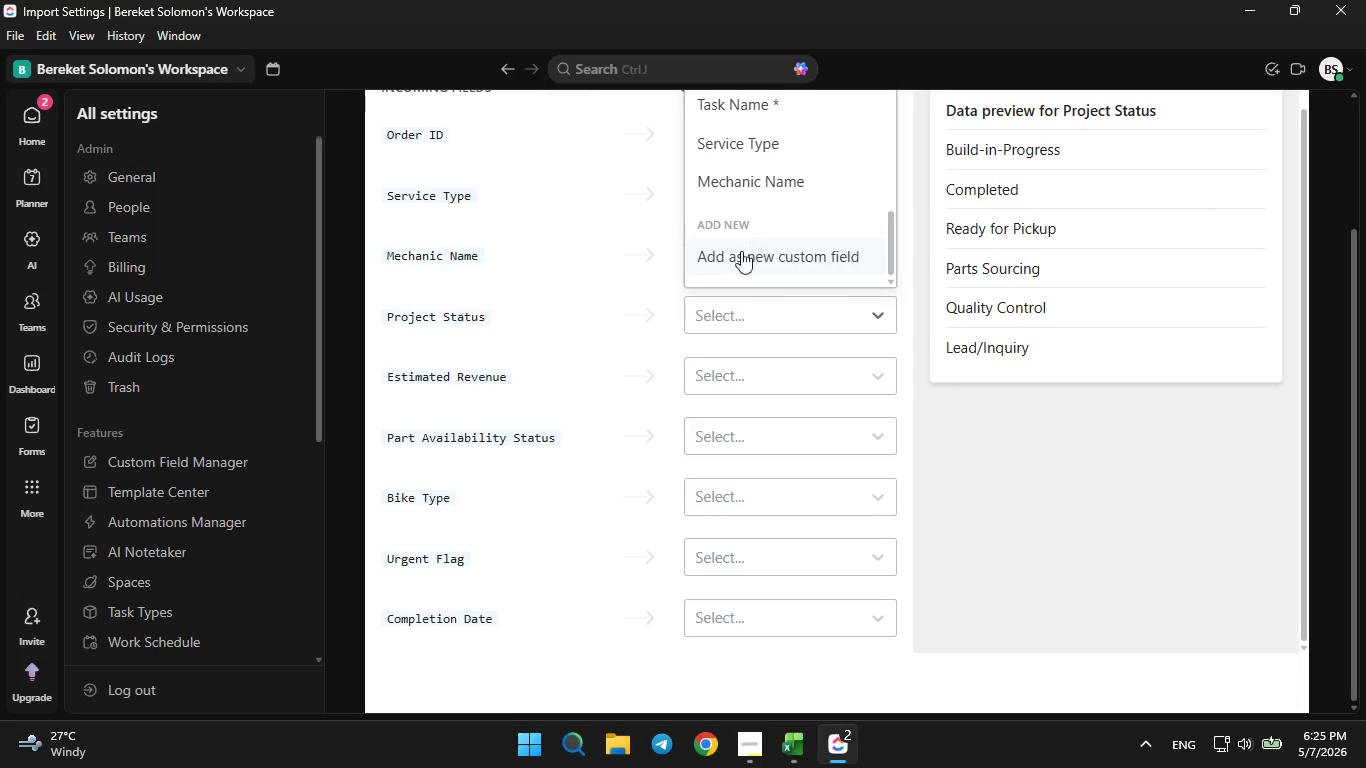 
left_click([738, 261])
 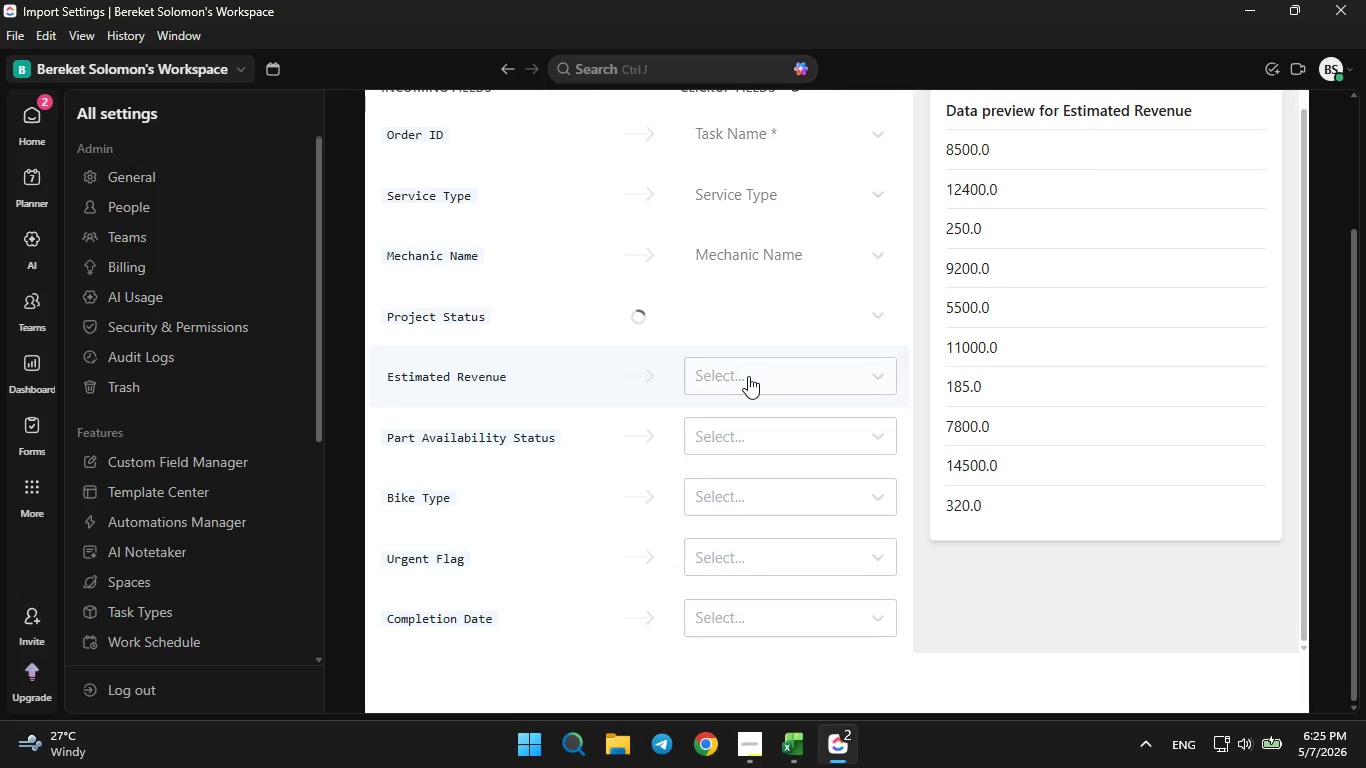 
wait(5.36)
 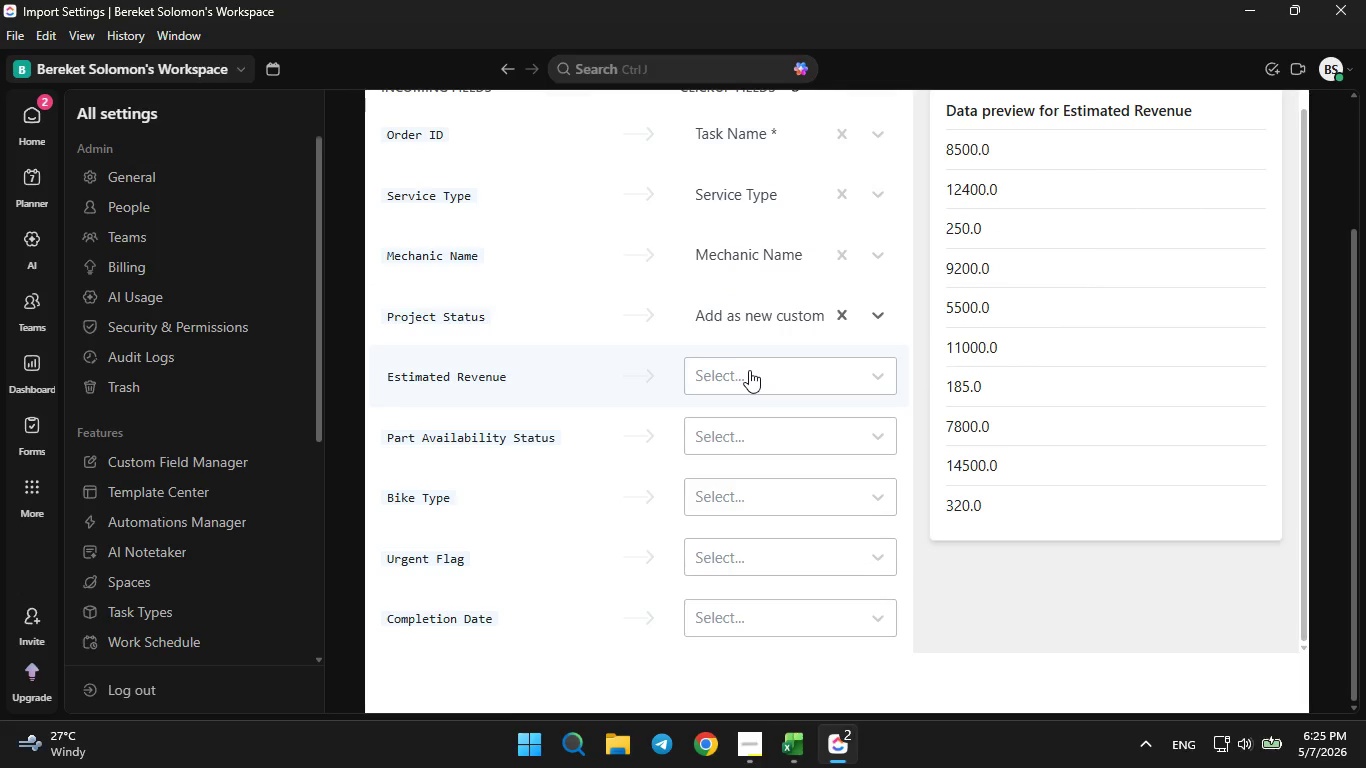 
left_click([748, 376])
 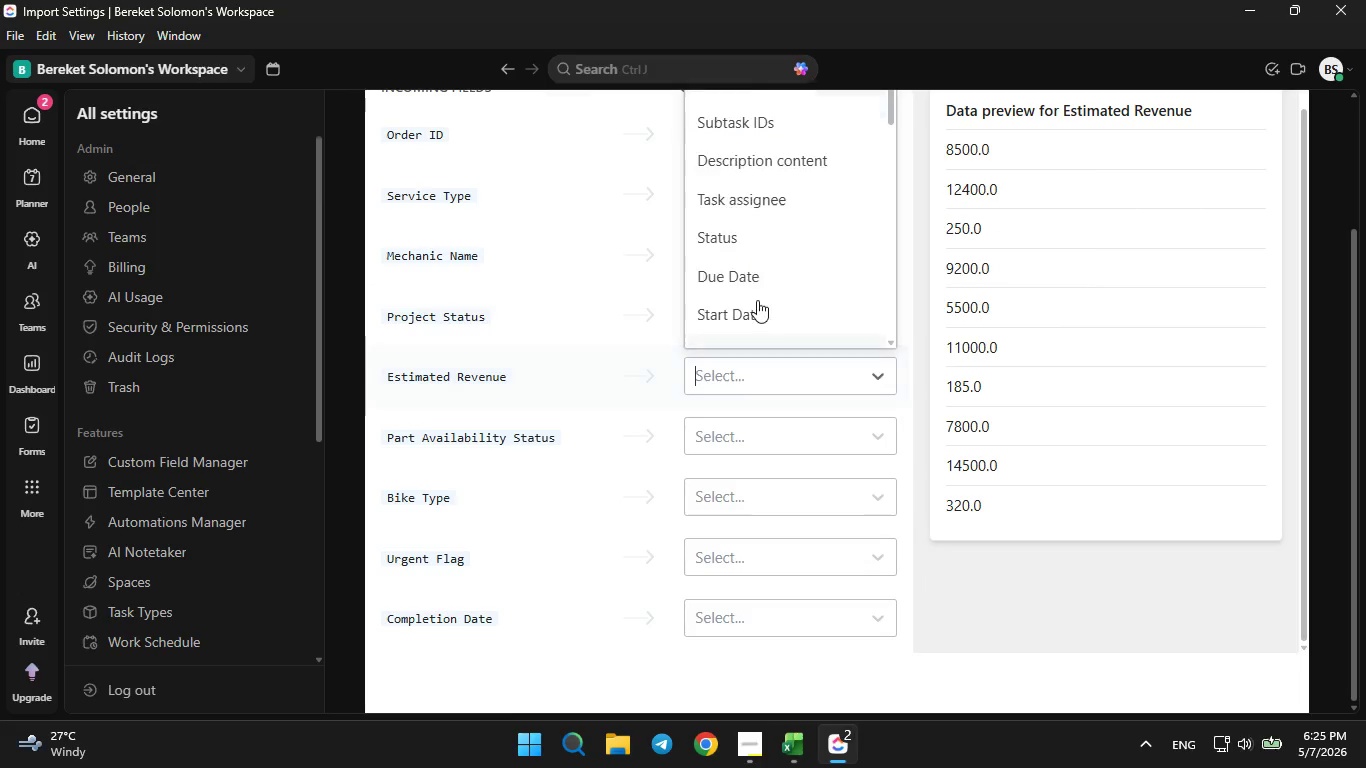 
scroll: coordinate [759, 294], scroll_direction: down, amount: 12.0
 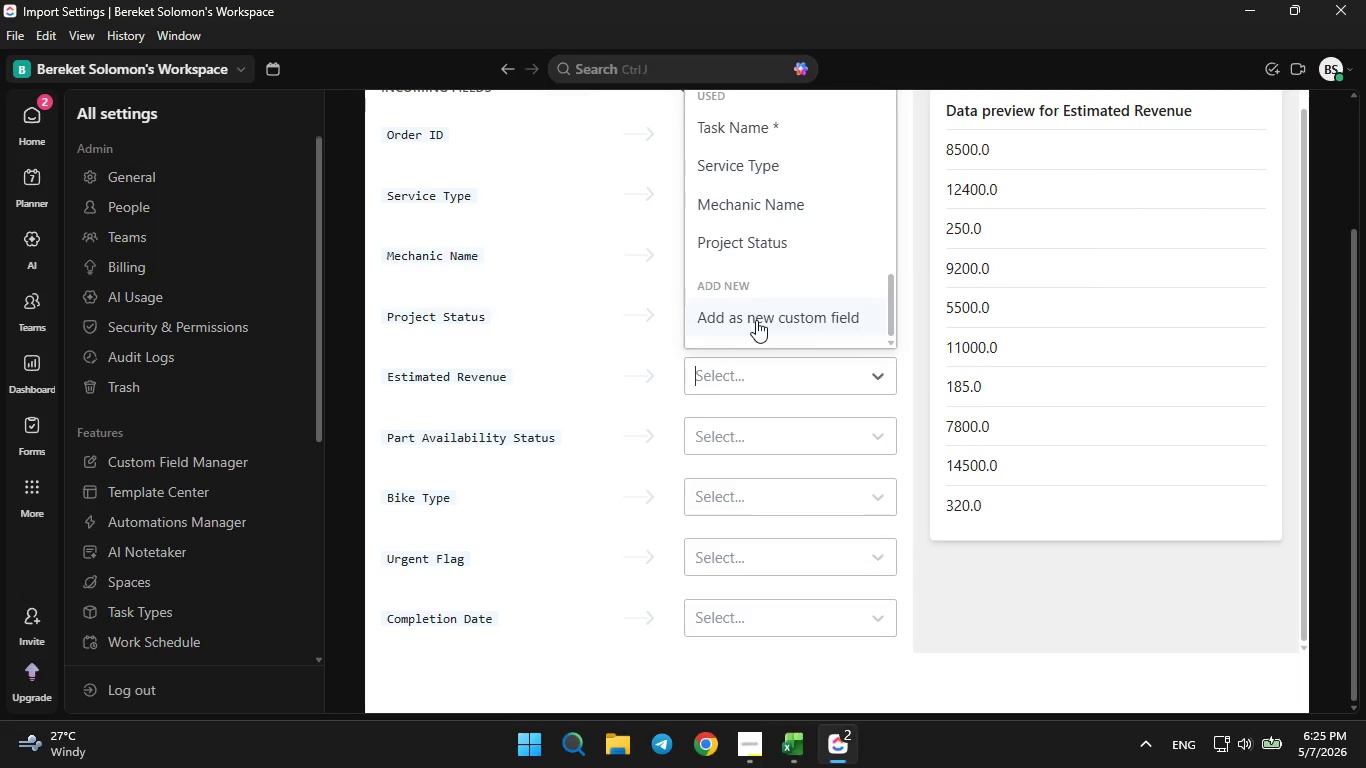 
left_click([756, 321])
 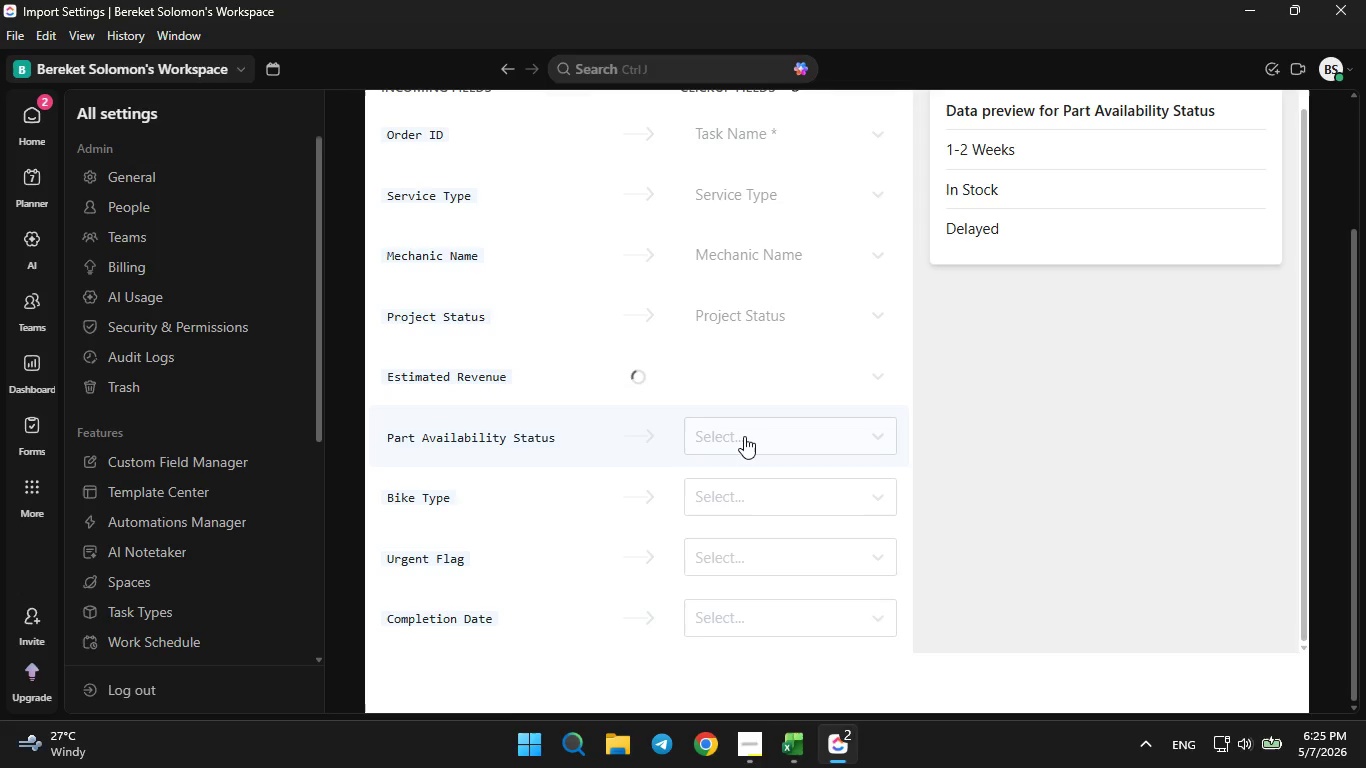 
wait(5.86)
 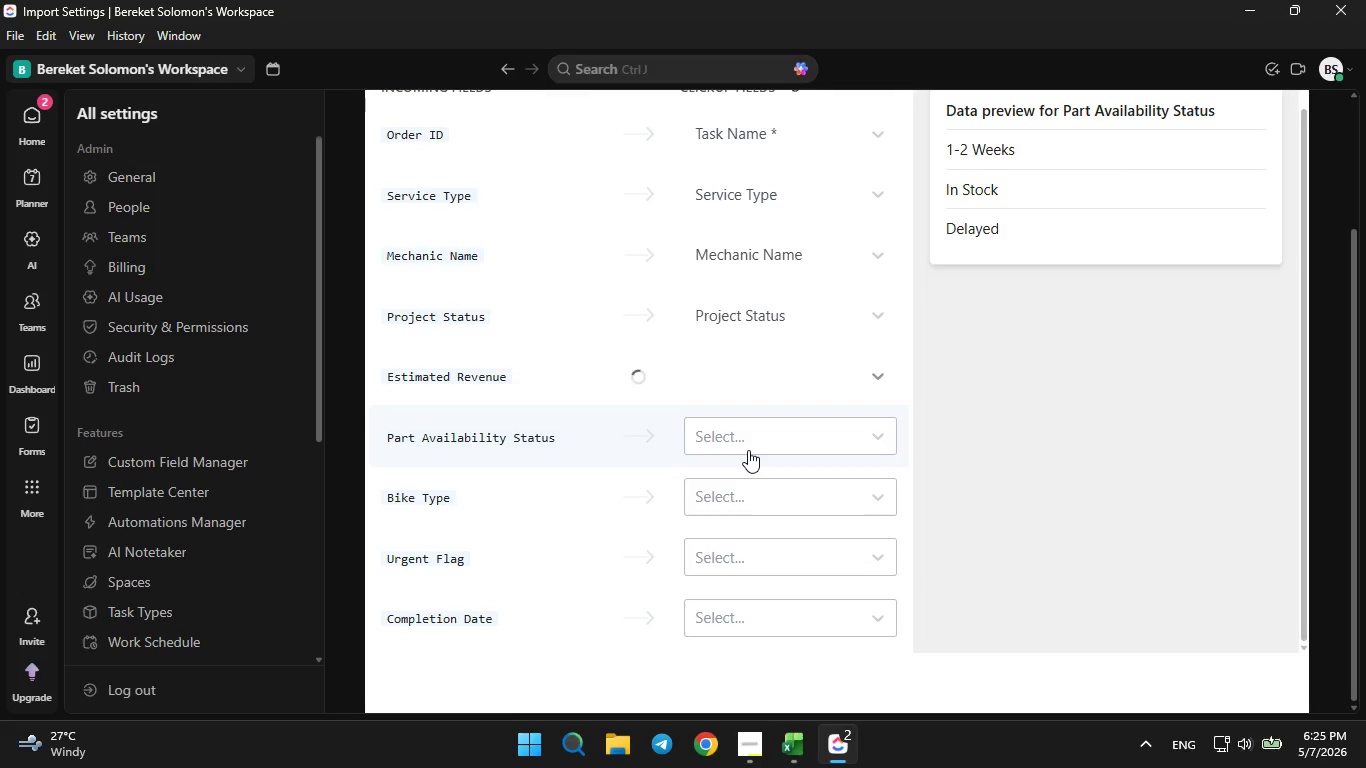 
left_click([744, 436])
 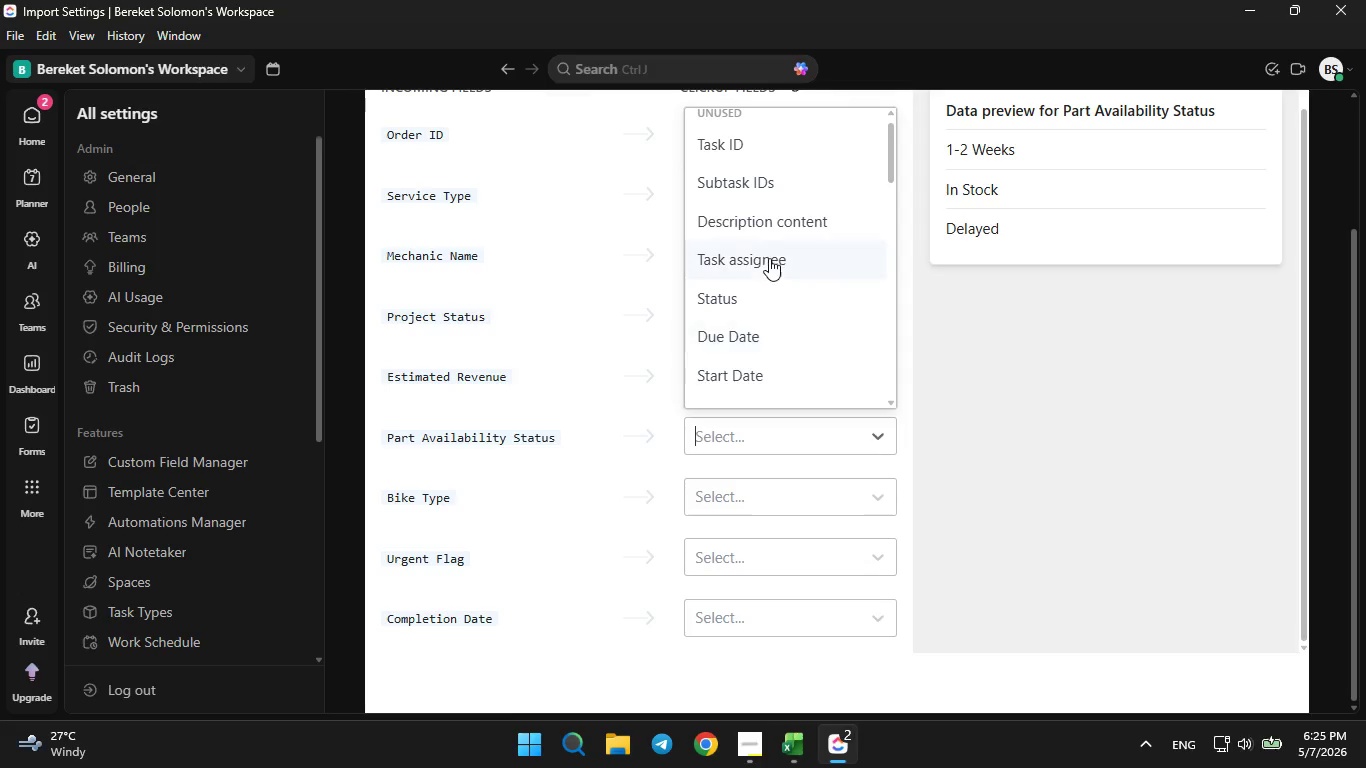 
scroll: coordinate [769, 268], scroll_direction: down, amount: 12.0
 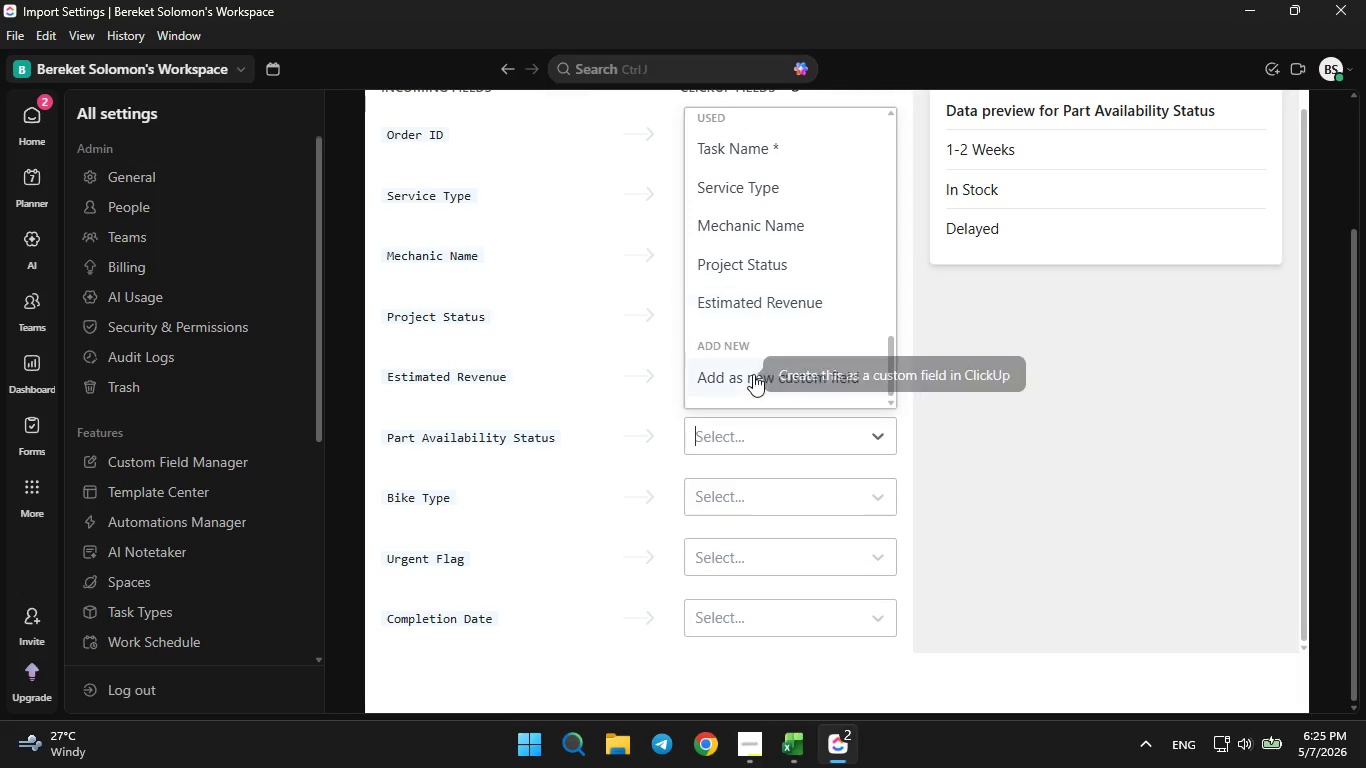 
left_click([753, 377])
 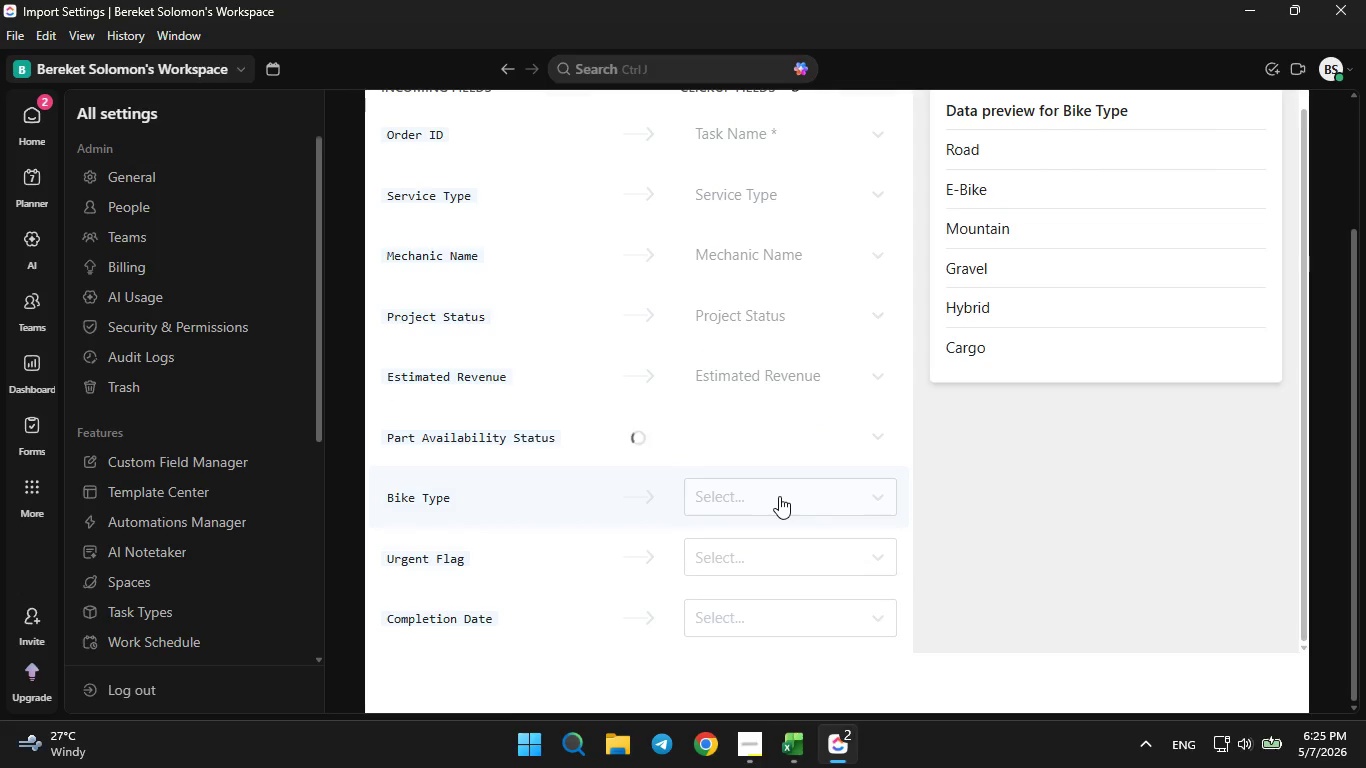 
left_click([779, 496])
 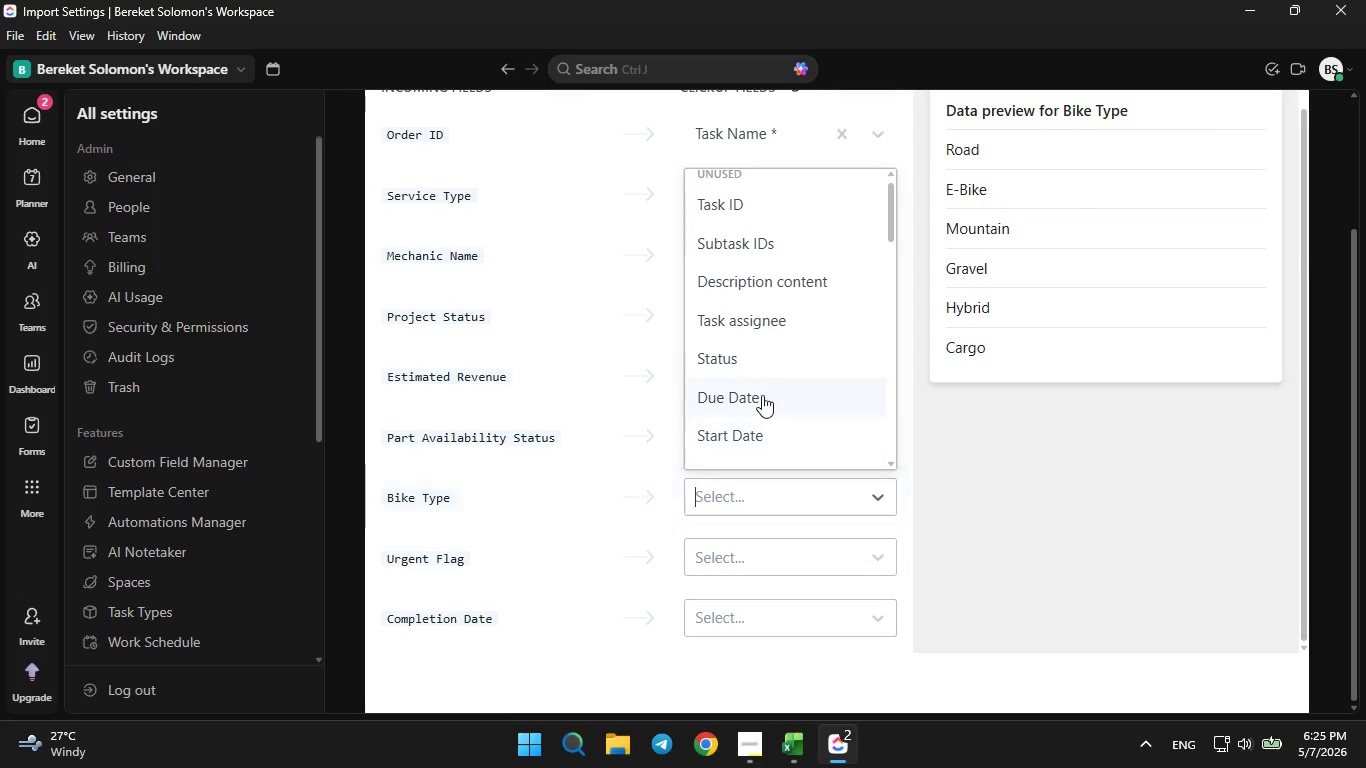 
scroll: coordinate [761, 393], scroll_direction: down, amount: 12.0
 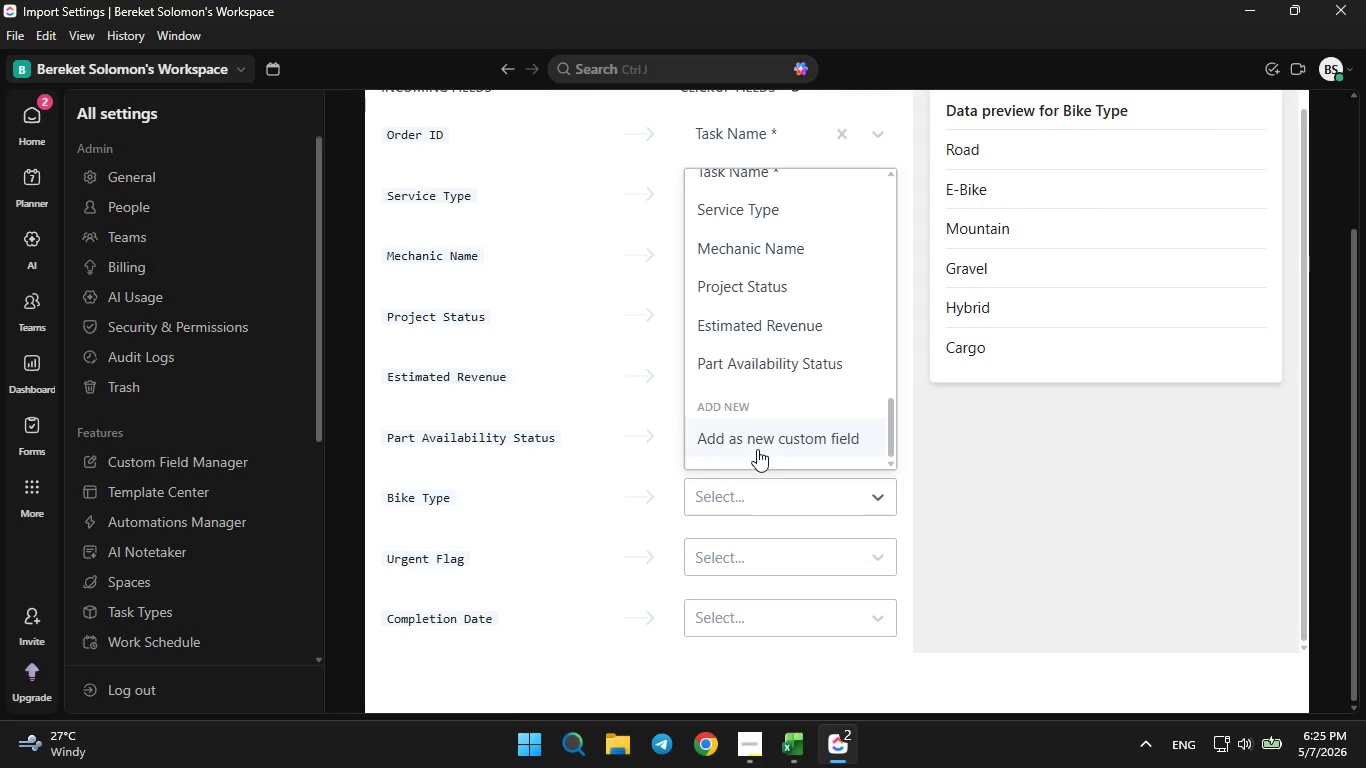 
left_click([757, 442])
 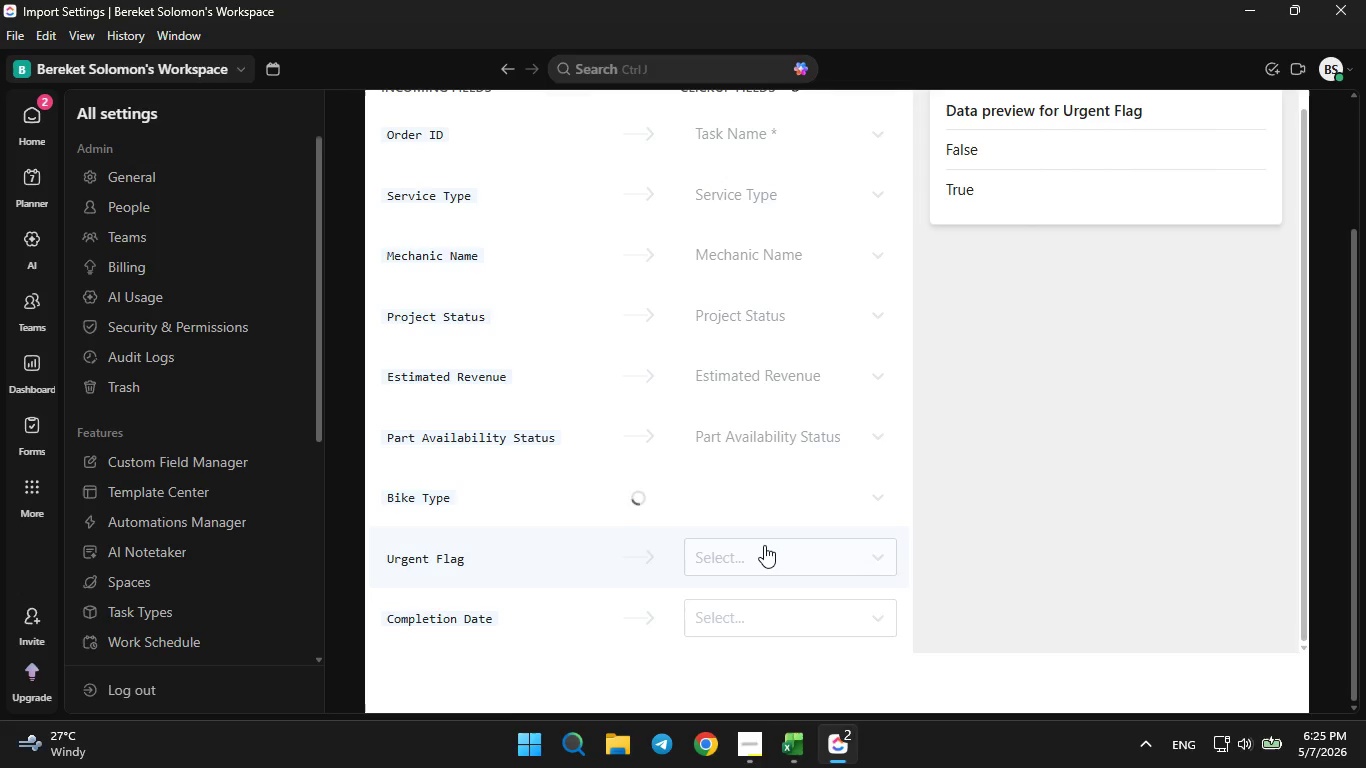 
left_click([764, 545])
 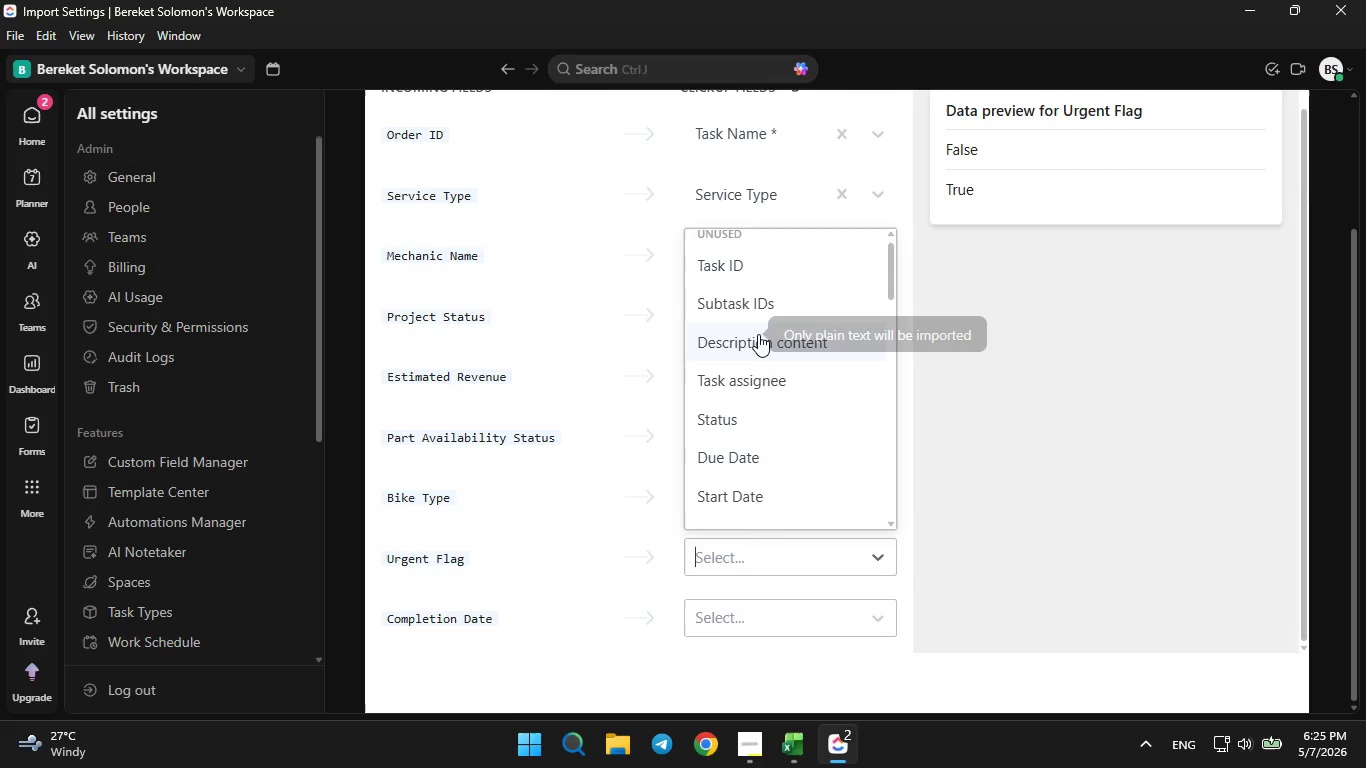 
scroll: coordinate [752, 397], scroll_direction: down, amount: 11.0
 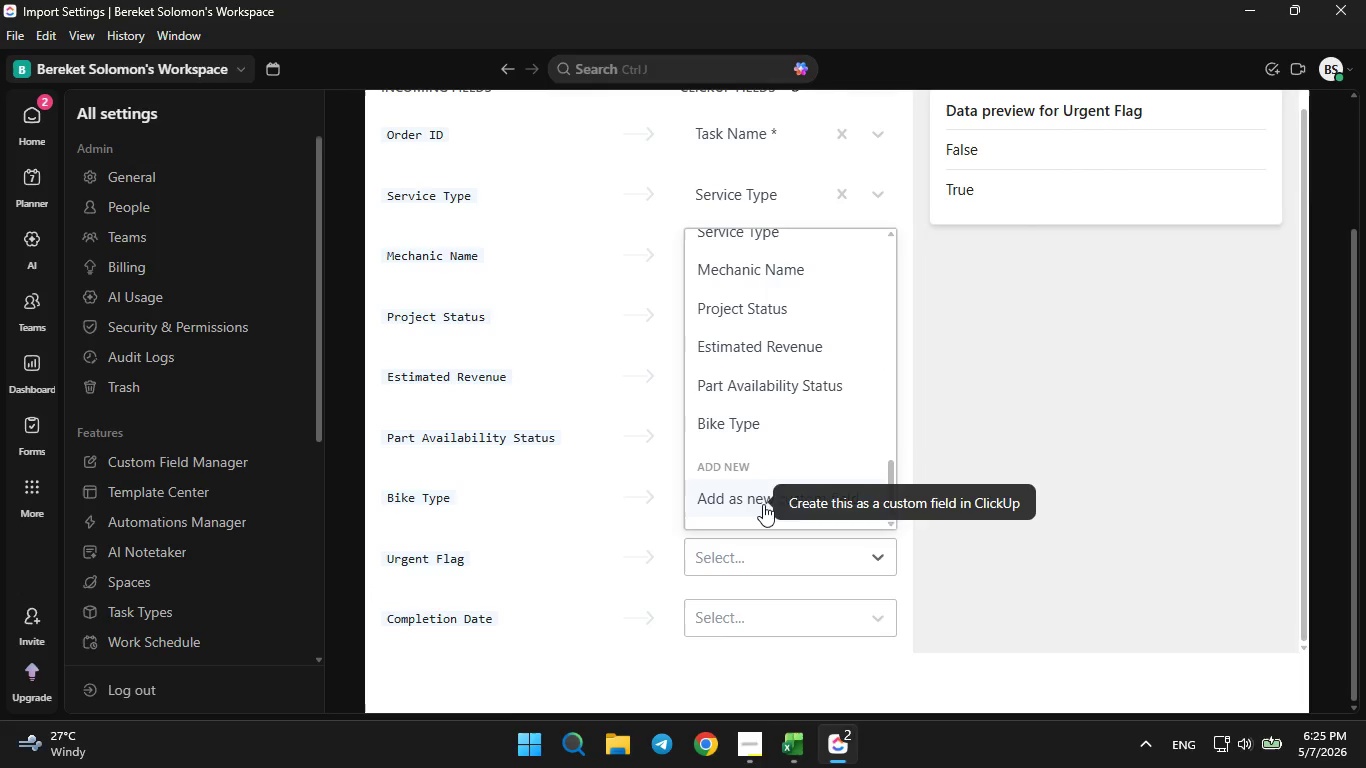 
left_click([764, 503])
 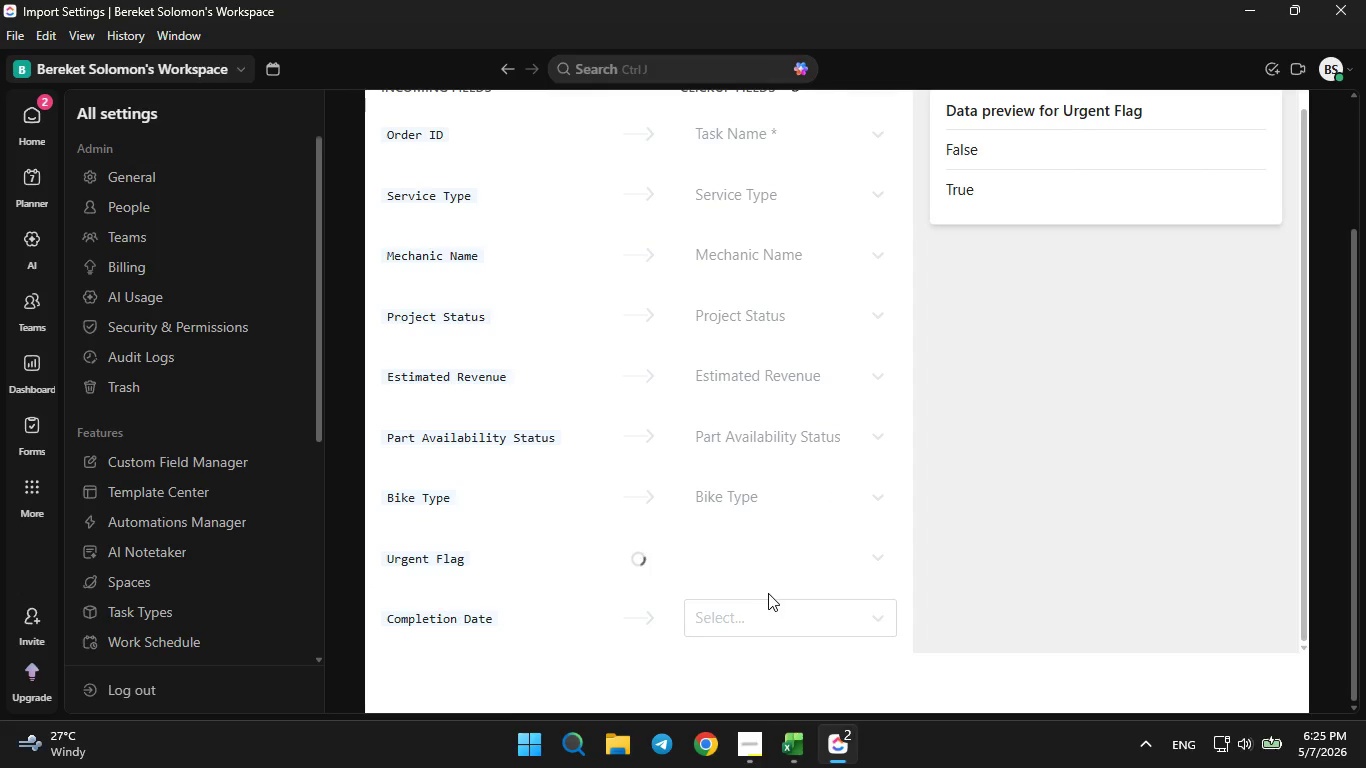 
left_click([756, 617])
 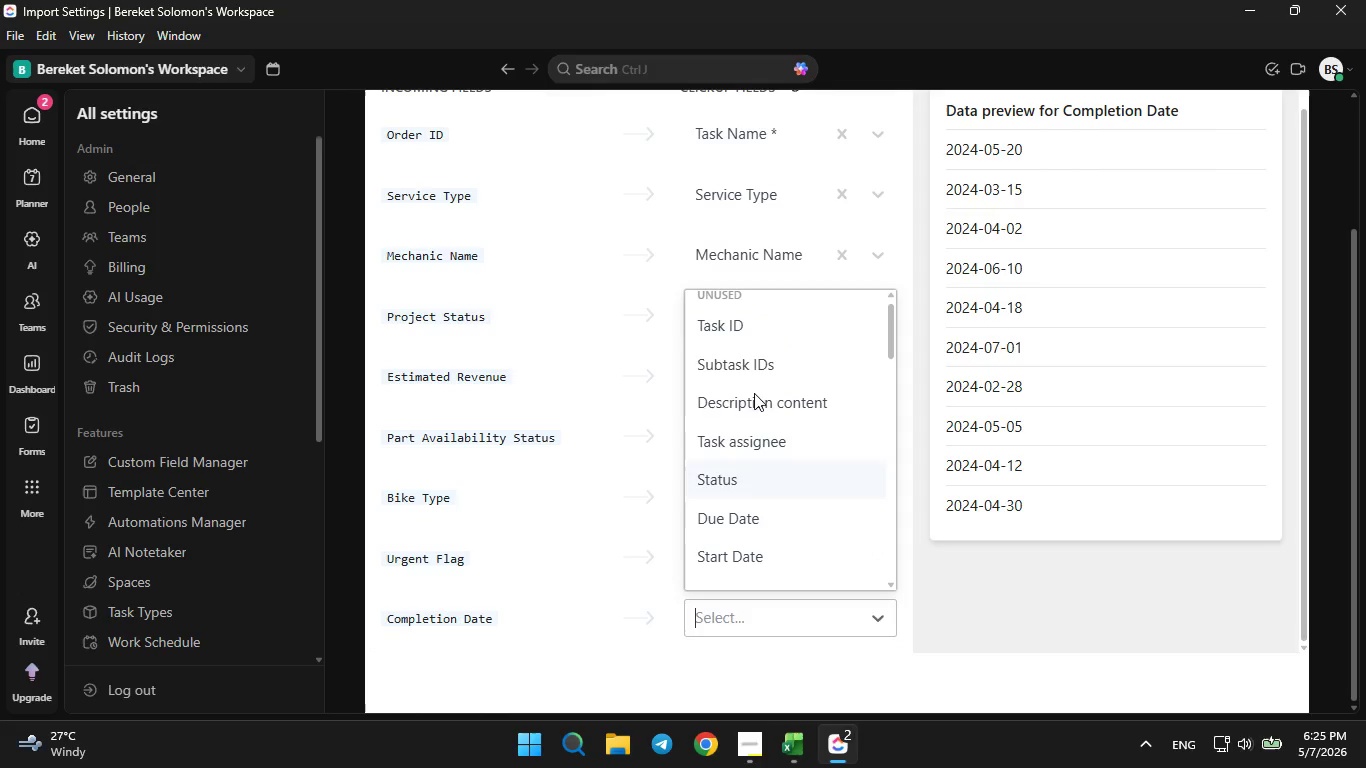 
scroll: coordinate [752, 401], scroll_direction: down, amount: 11.0
 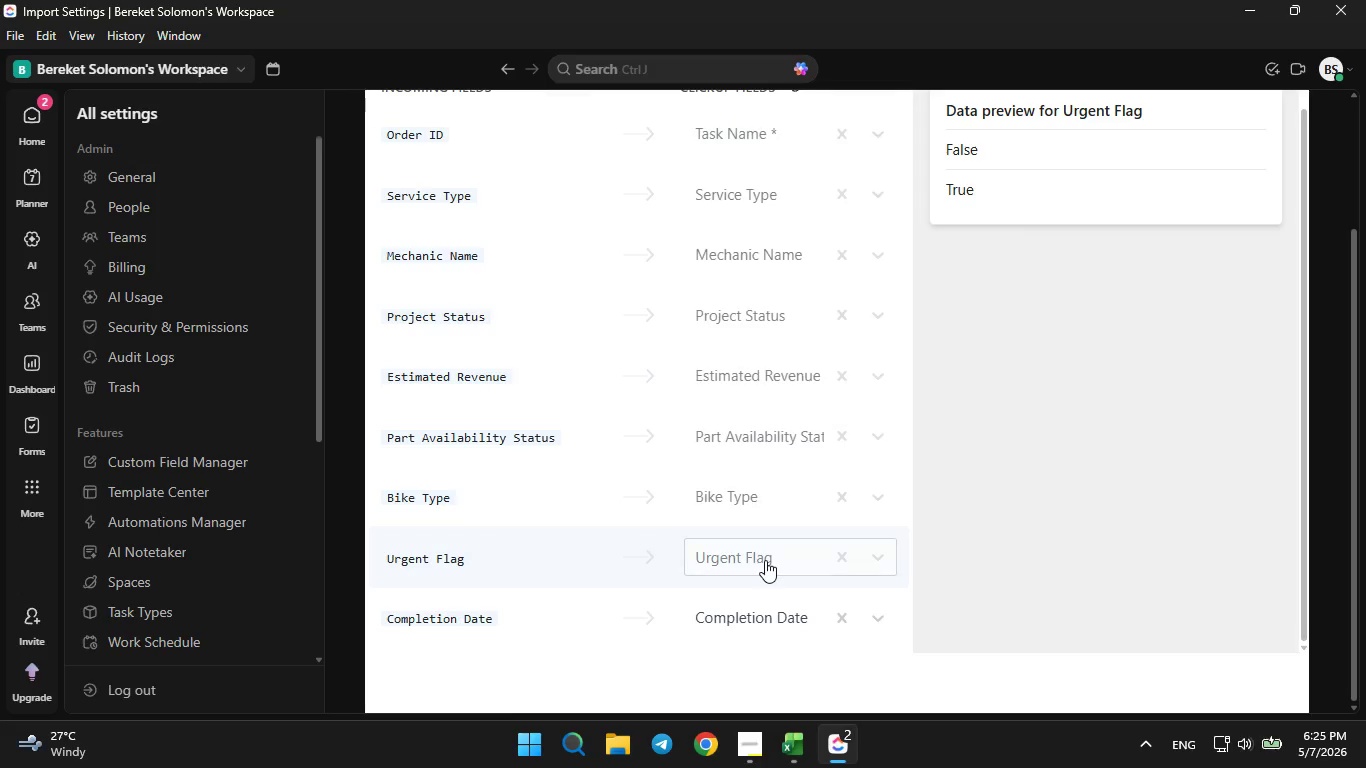 
scroll: coordinate [753, 549], scroll_direction: up, amount: 6.0
 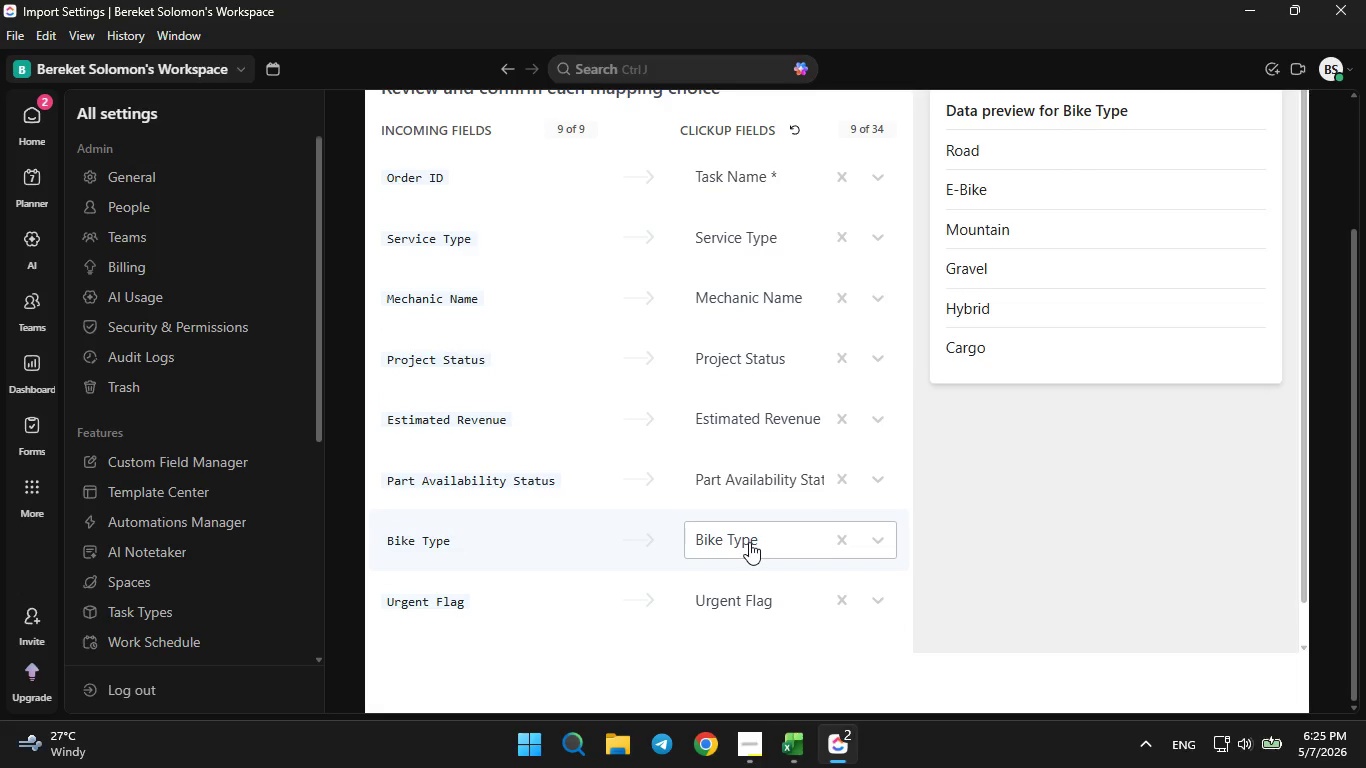 
scroll: coordinate [740, 534], scroll_direction: down, amount: 1.0
 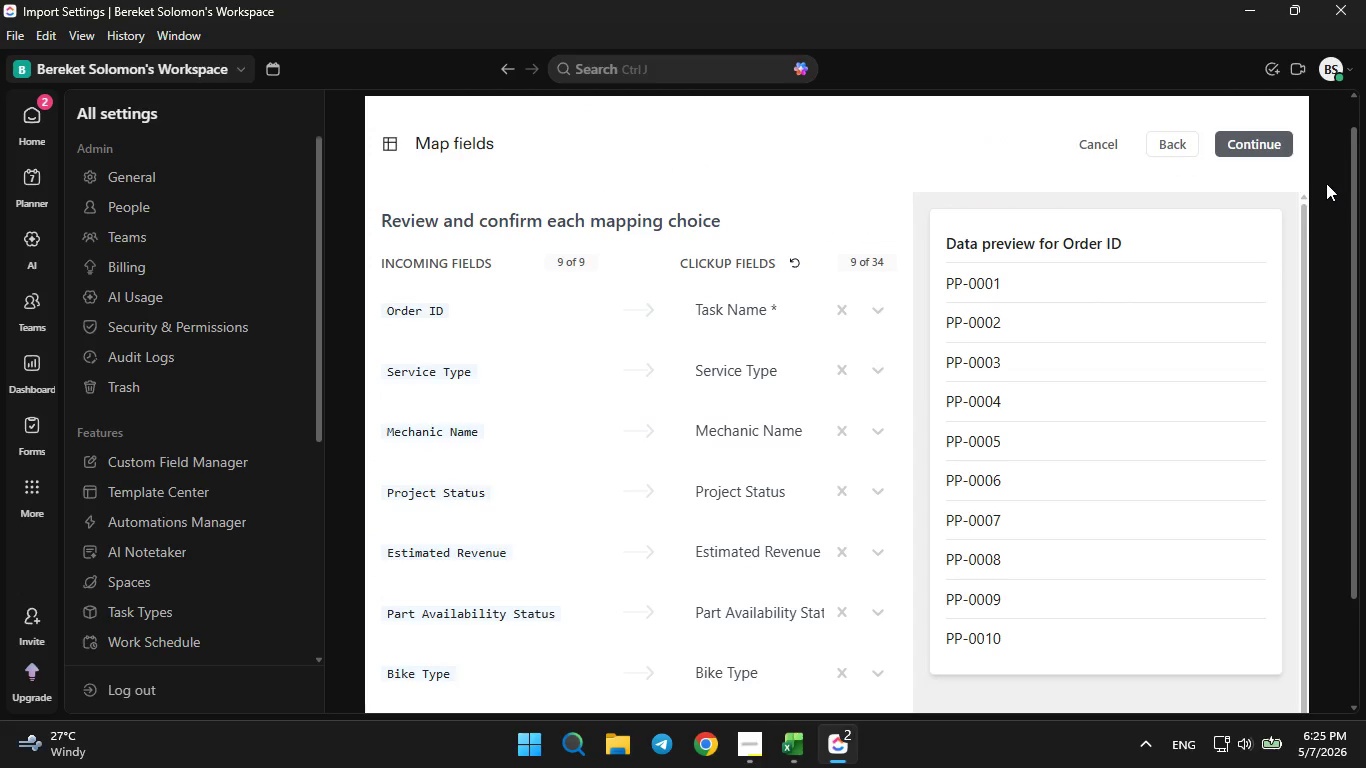 
left_click([1255, 139])
 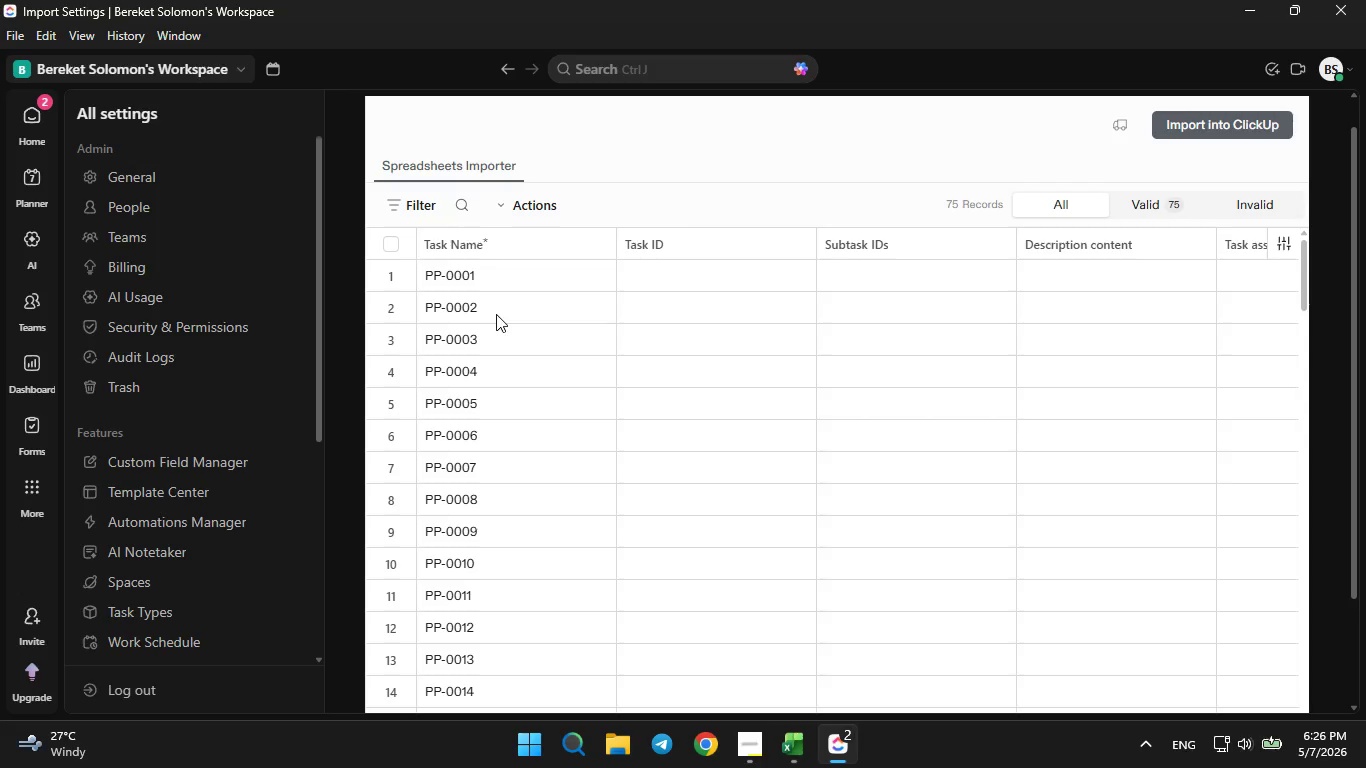 
wait(7.42)
 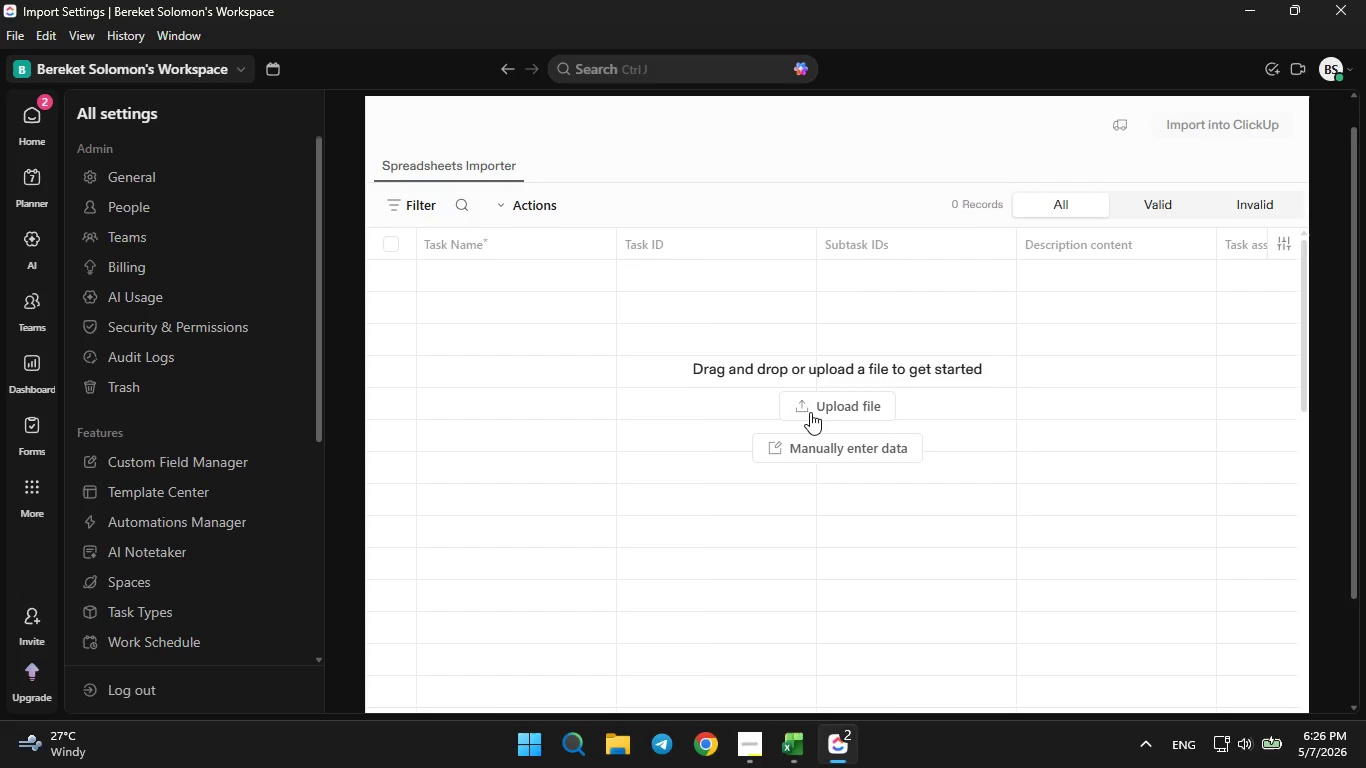 
left_click([497, 276])
 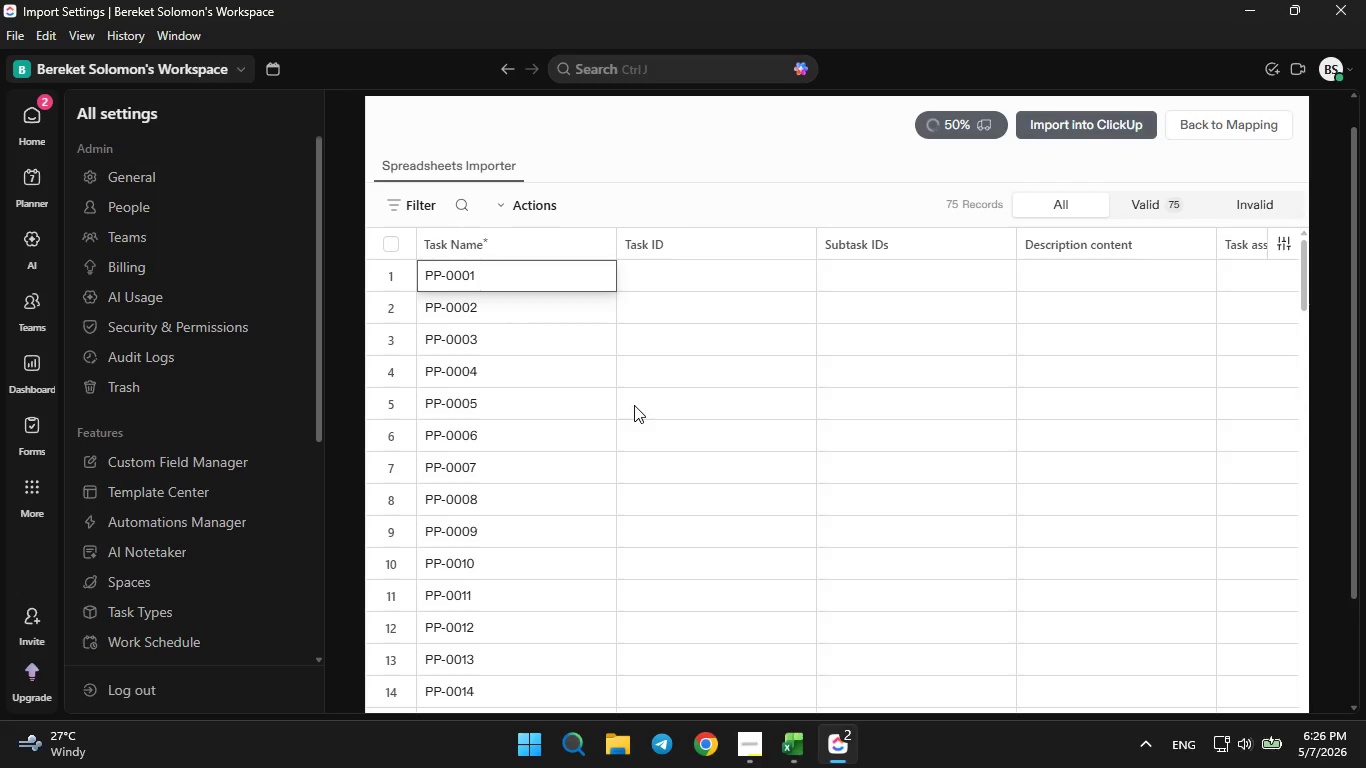 
wait(6.3)
 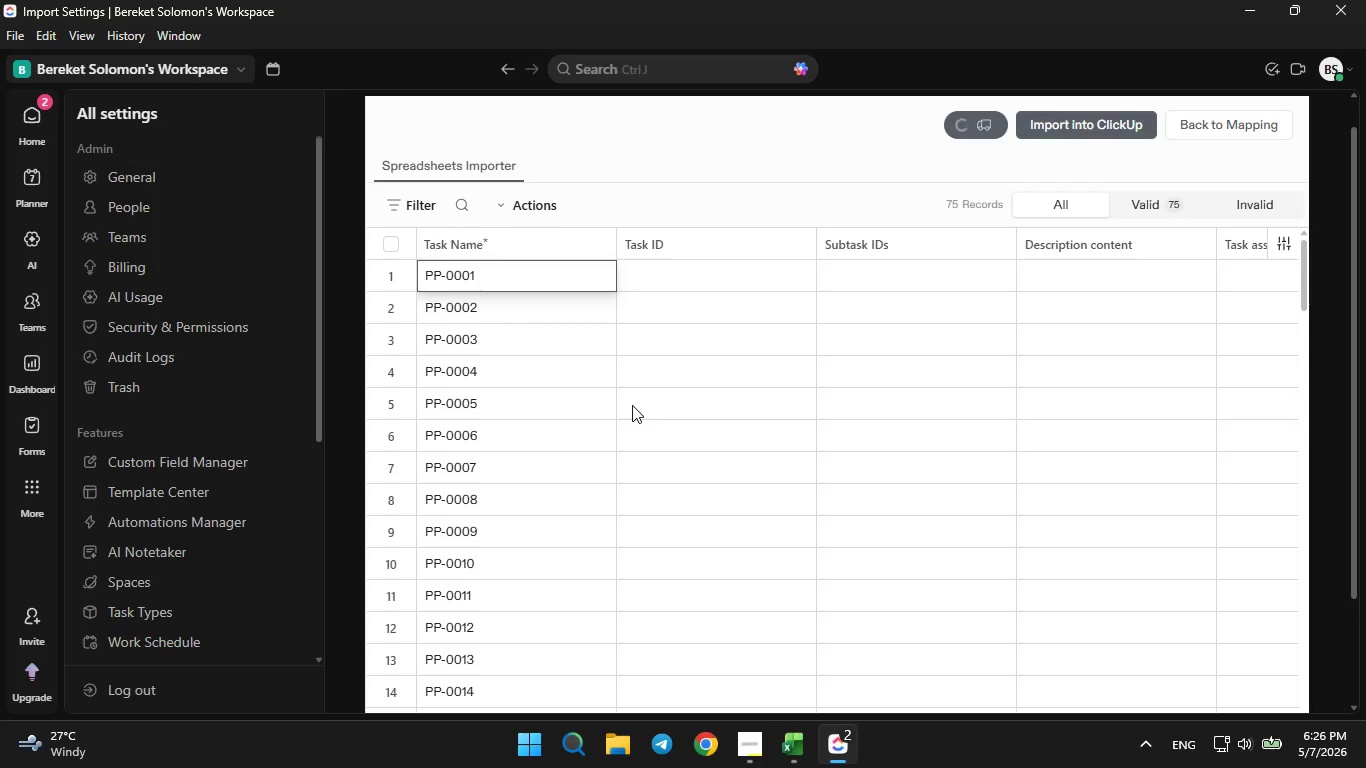 
key(ArrowRight)
 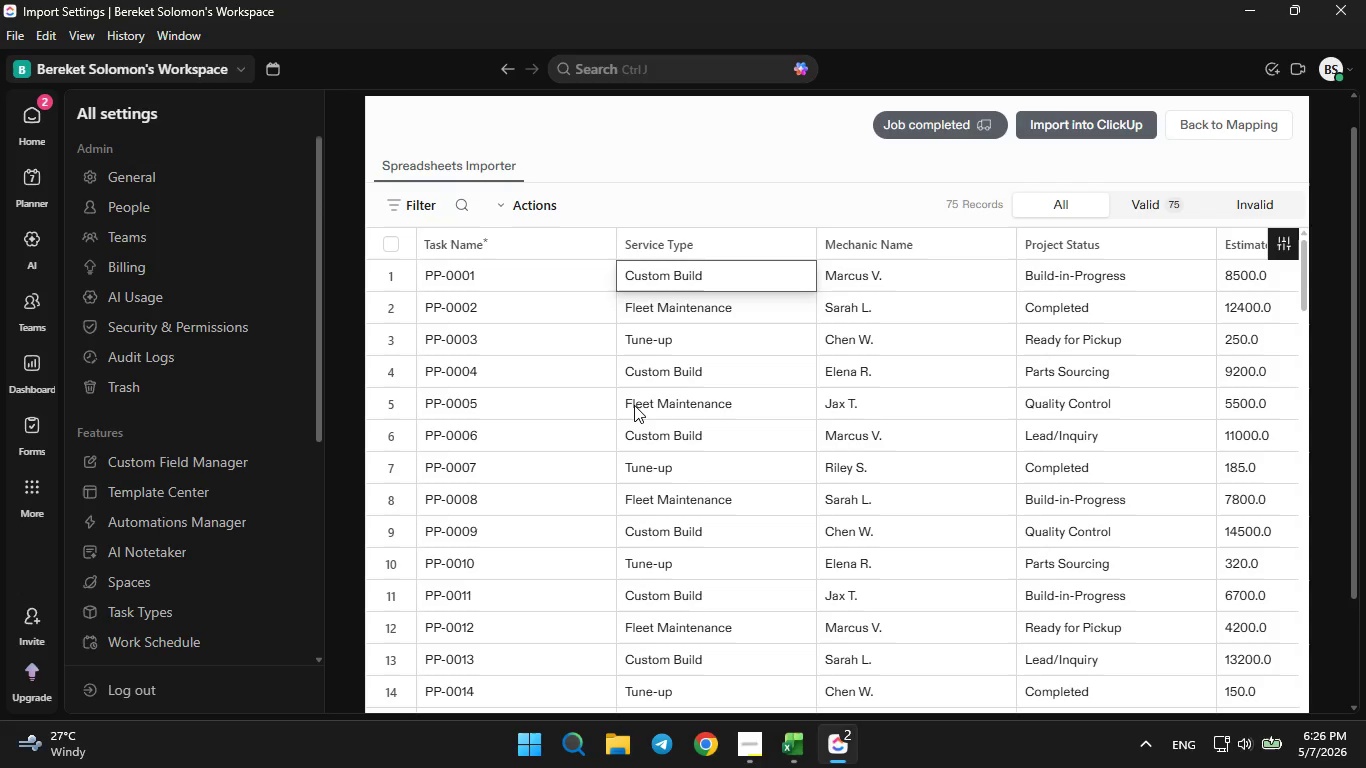 
key(ArrowRight)
 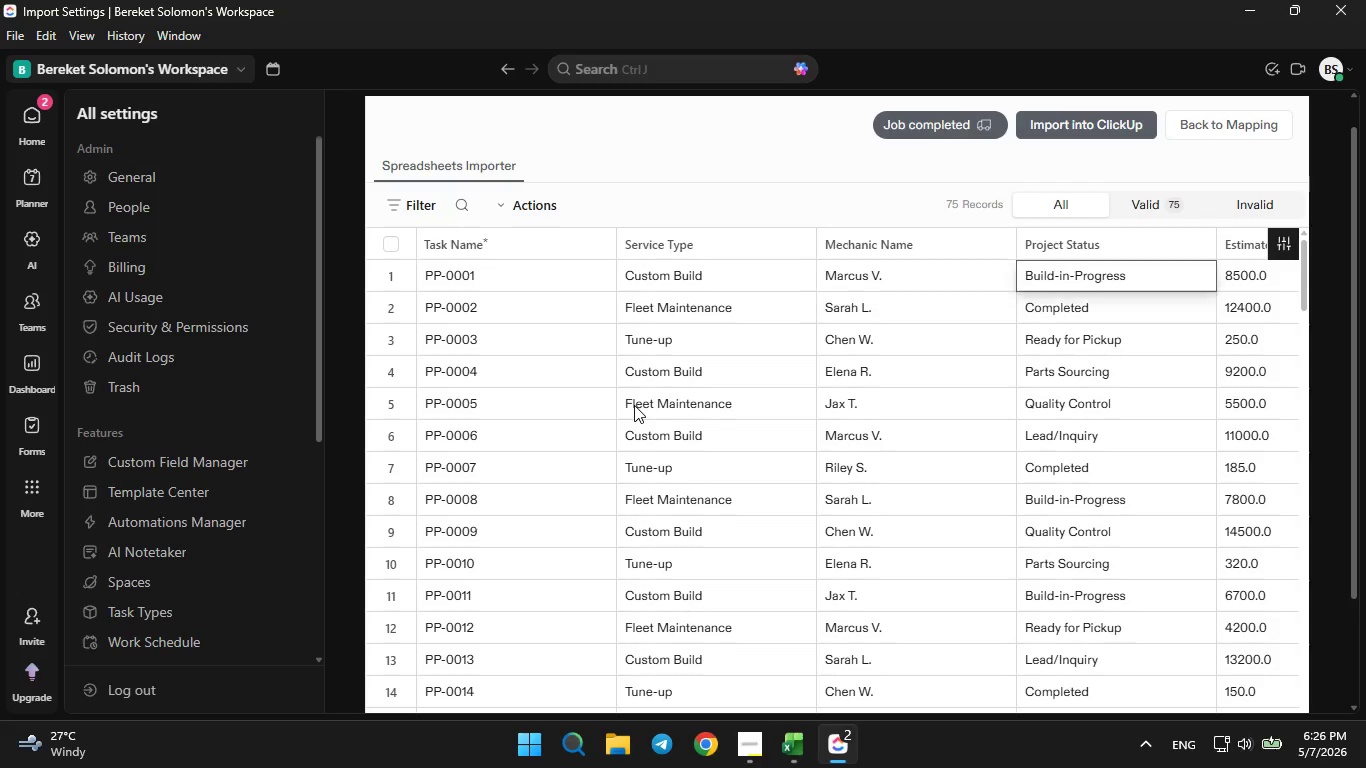 
key(ArrowRight)
 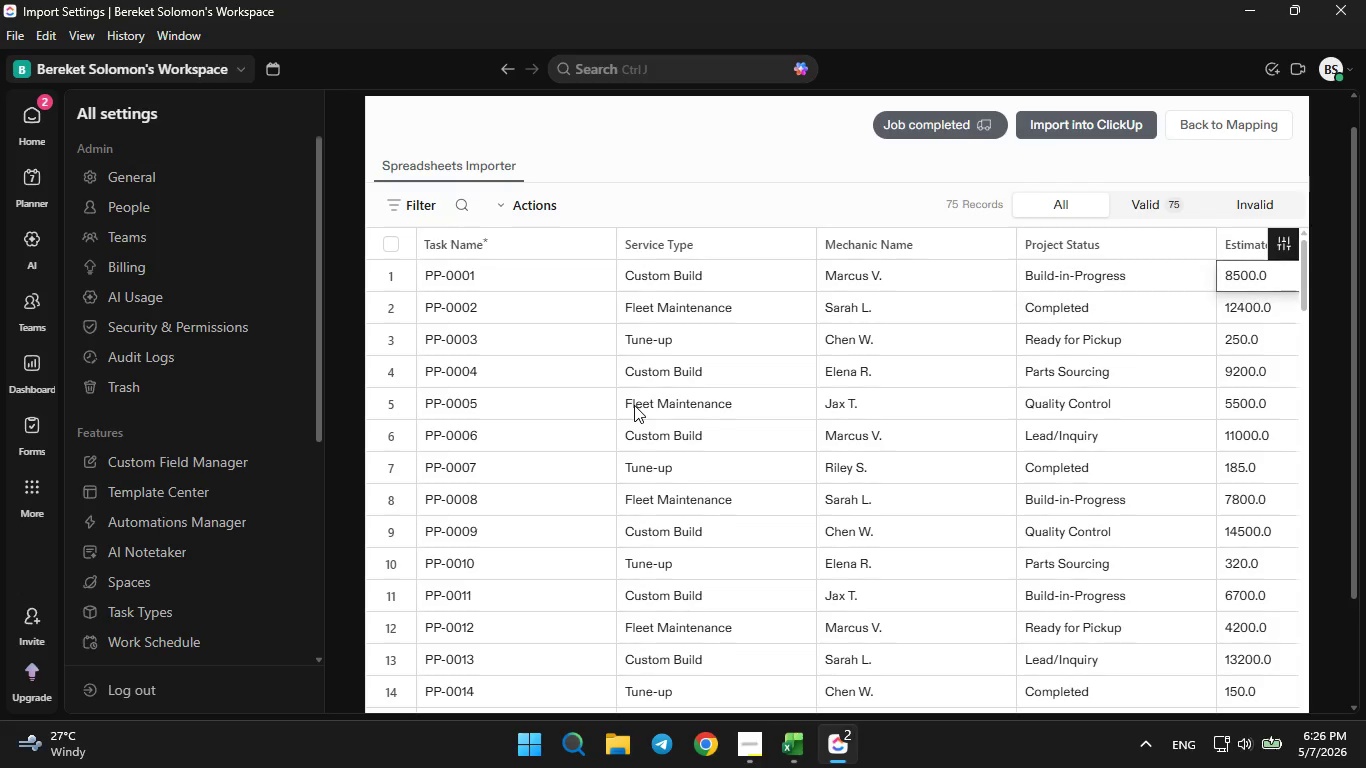 
key(ArrowRight)
 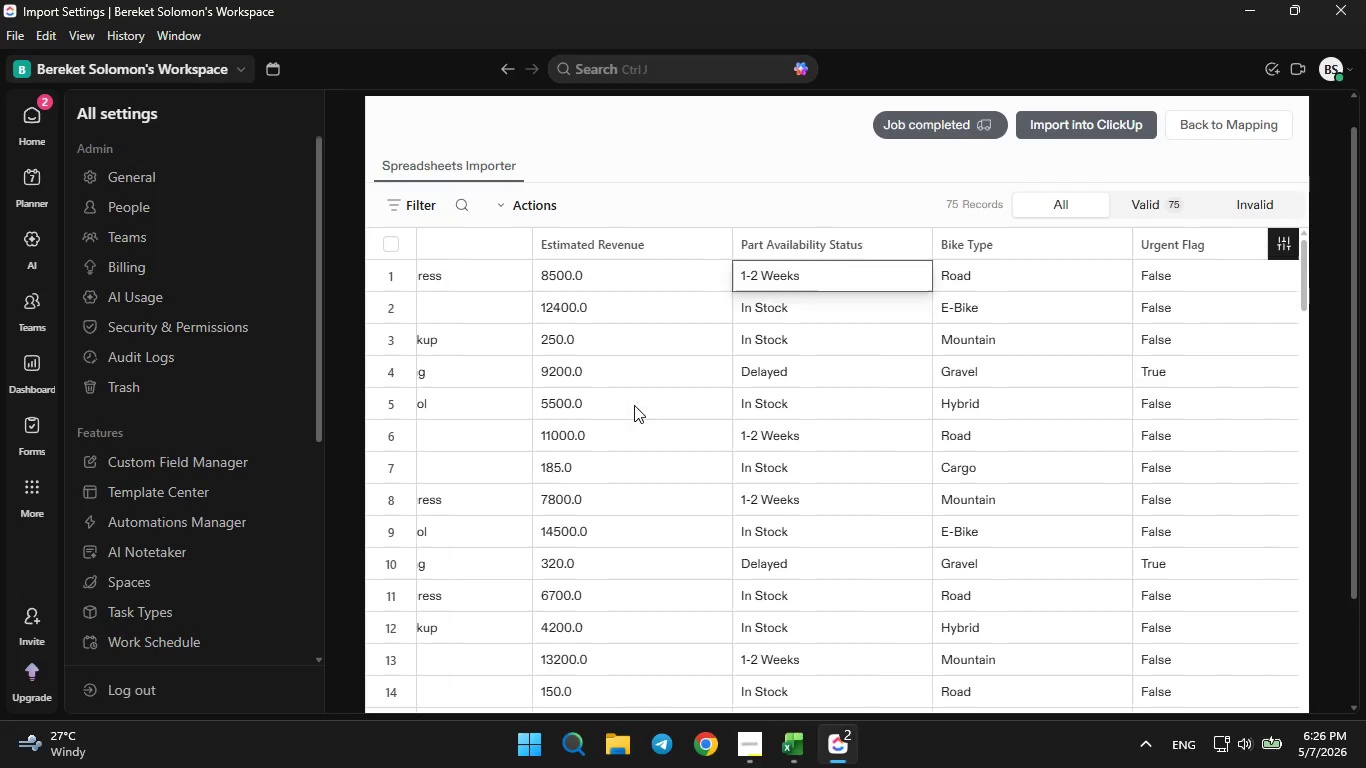 
key(ArrowRight)
 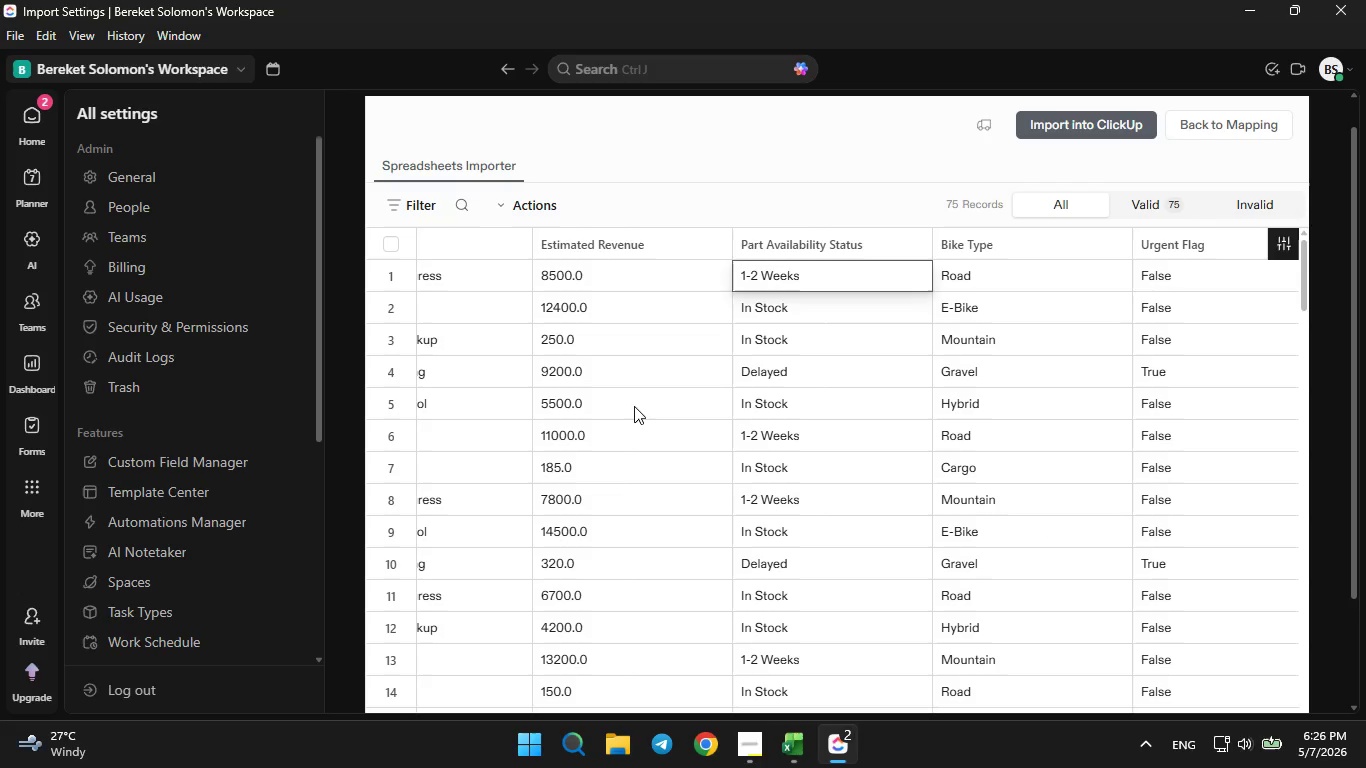 
key(ArrowRight)
 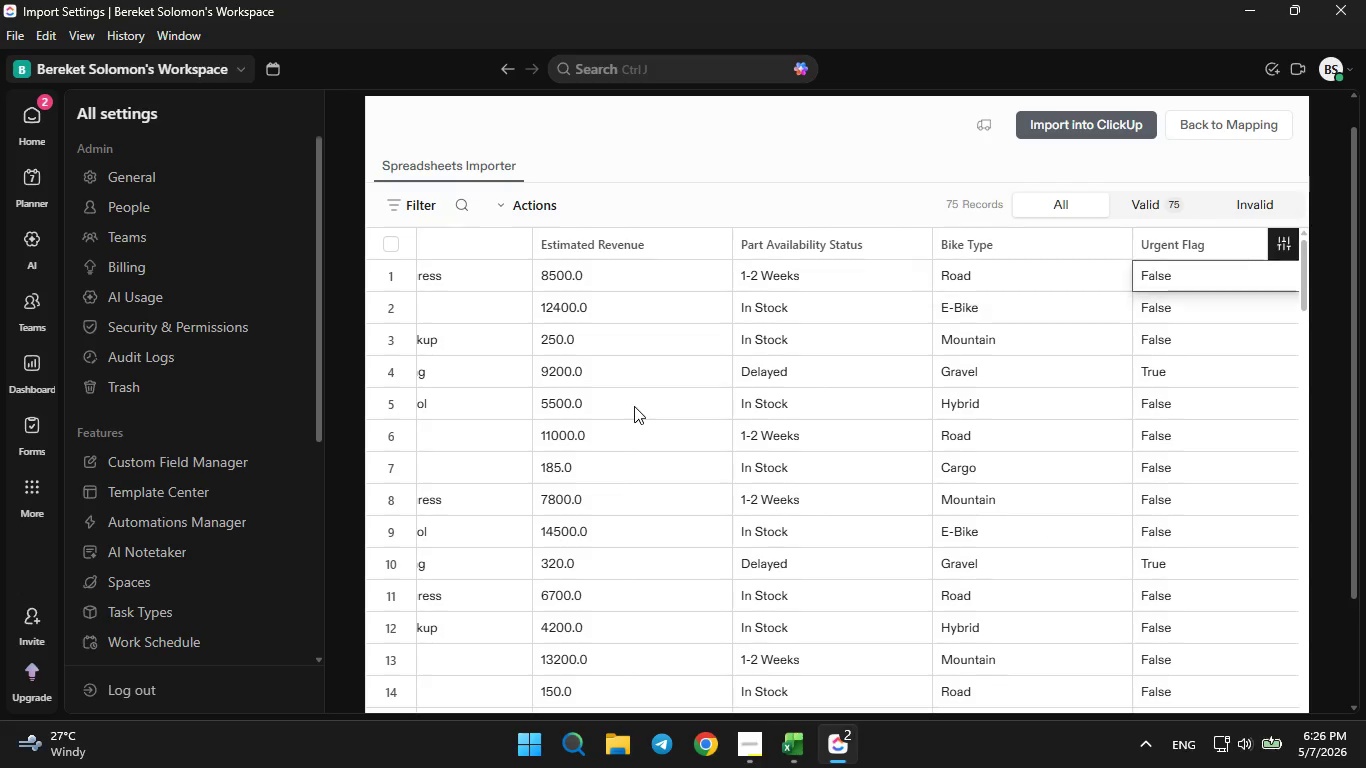 
key(ArrowRight)
 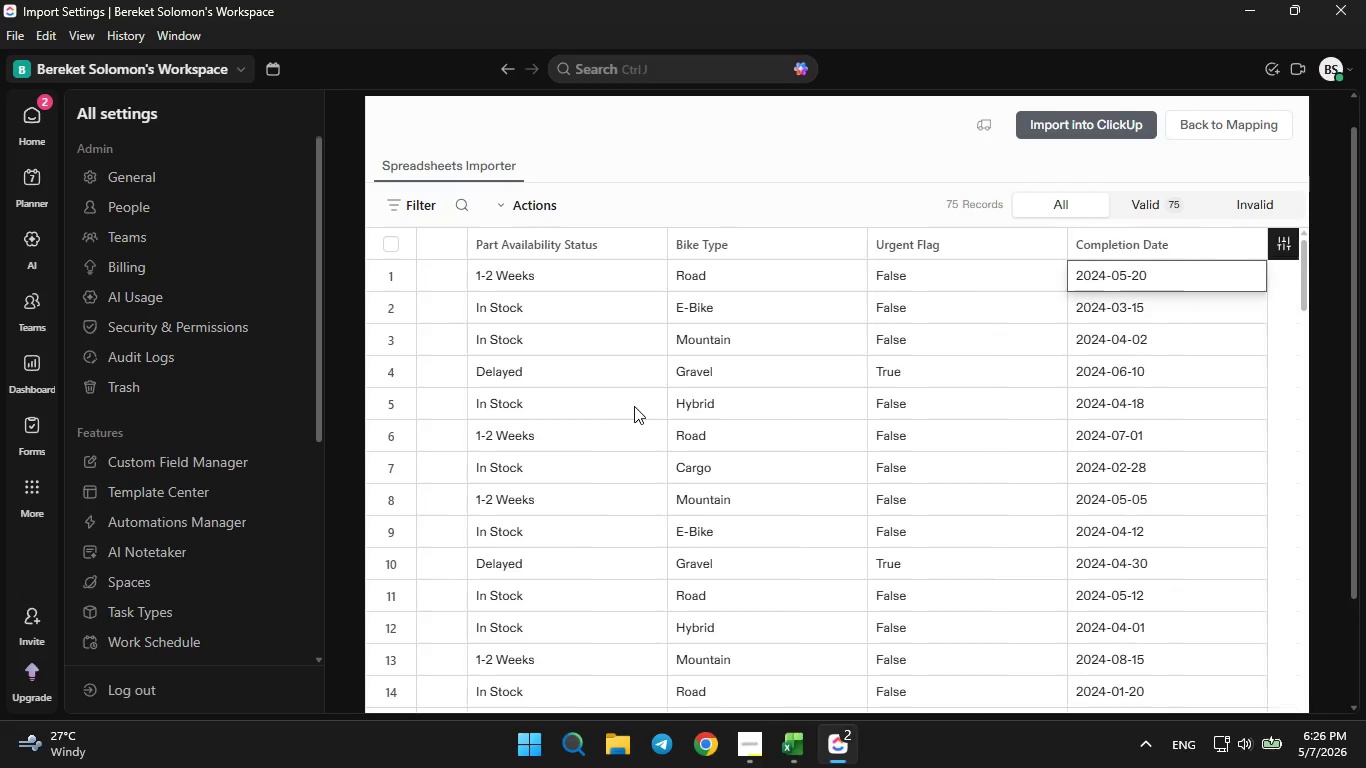 
key(ArrowRight)
 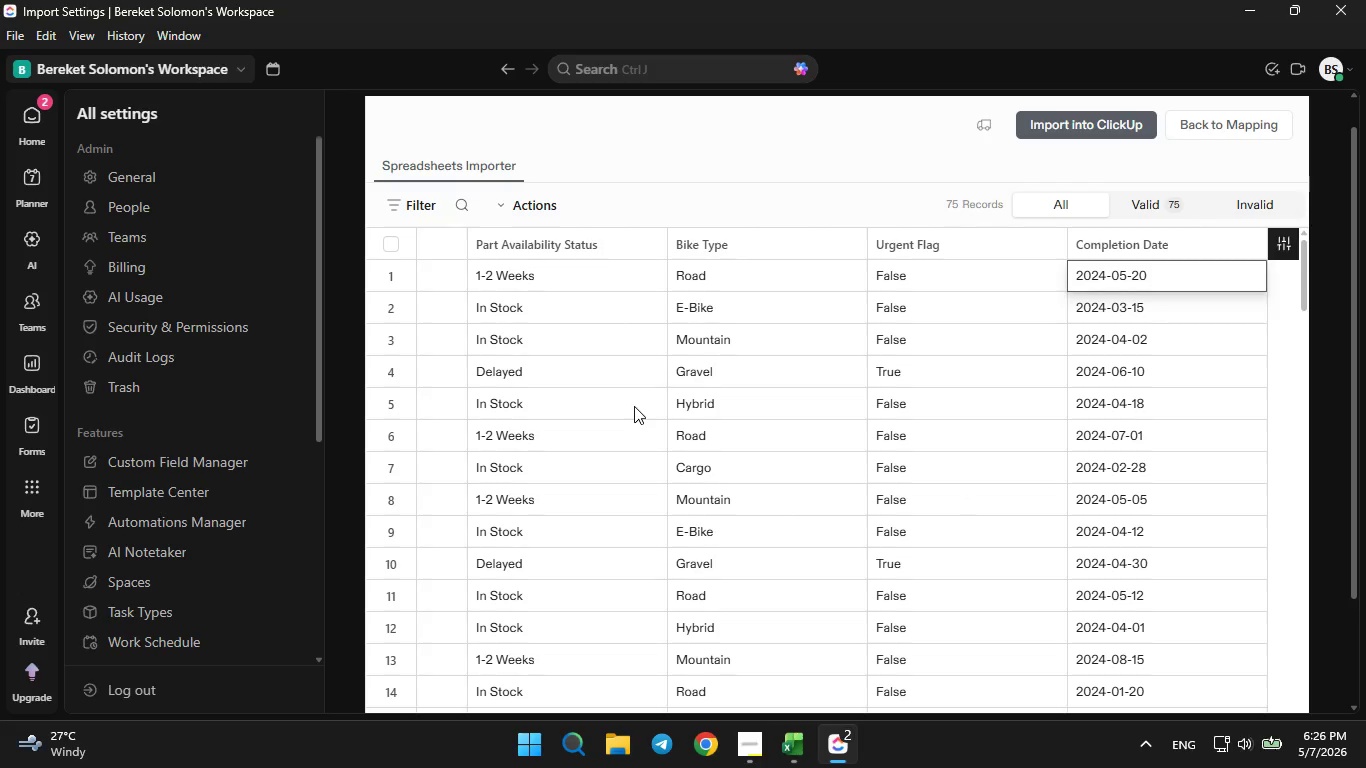 
key(ArrowRight)
 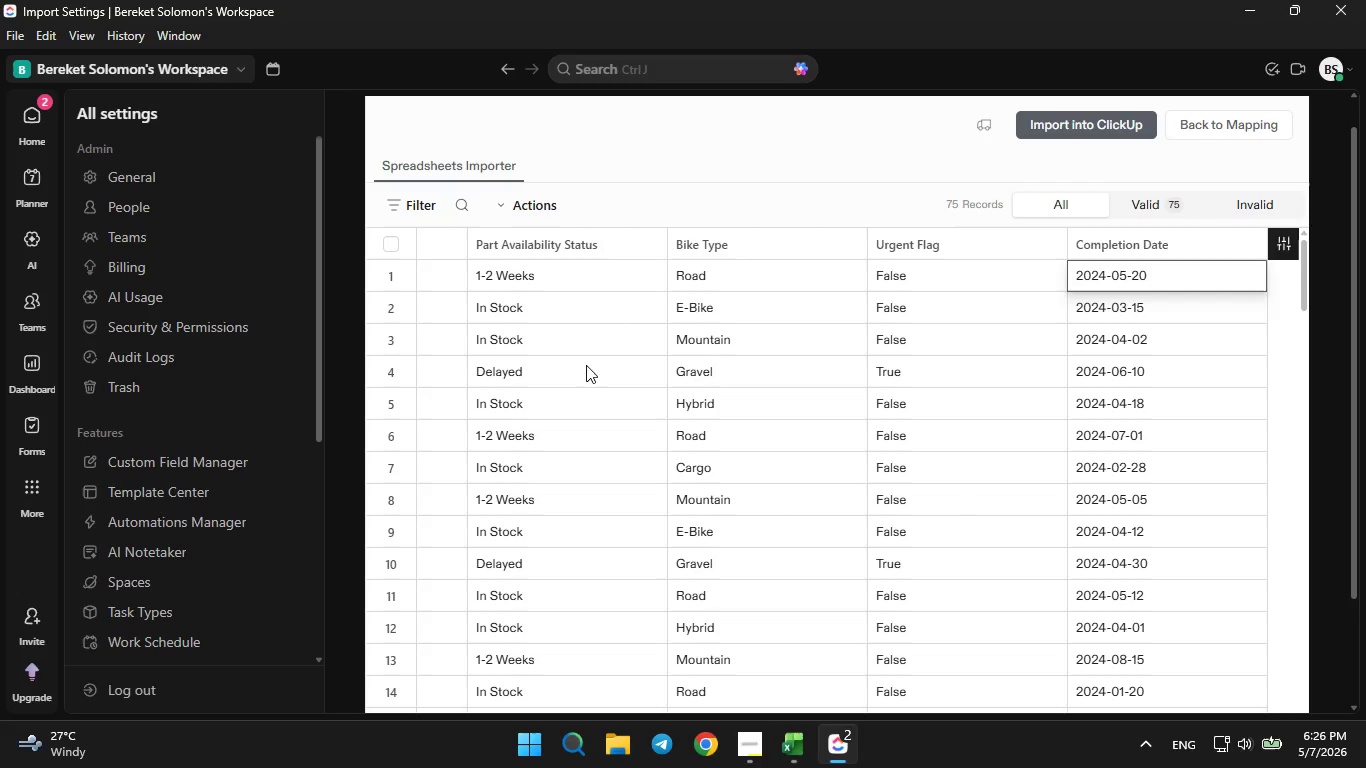 
mouse_move([1070, 143])
 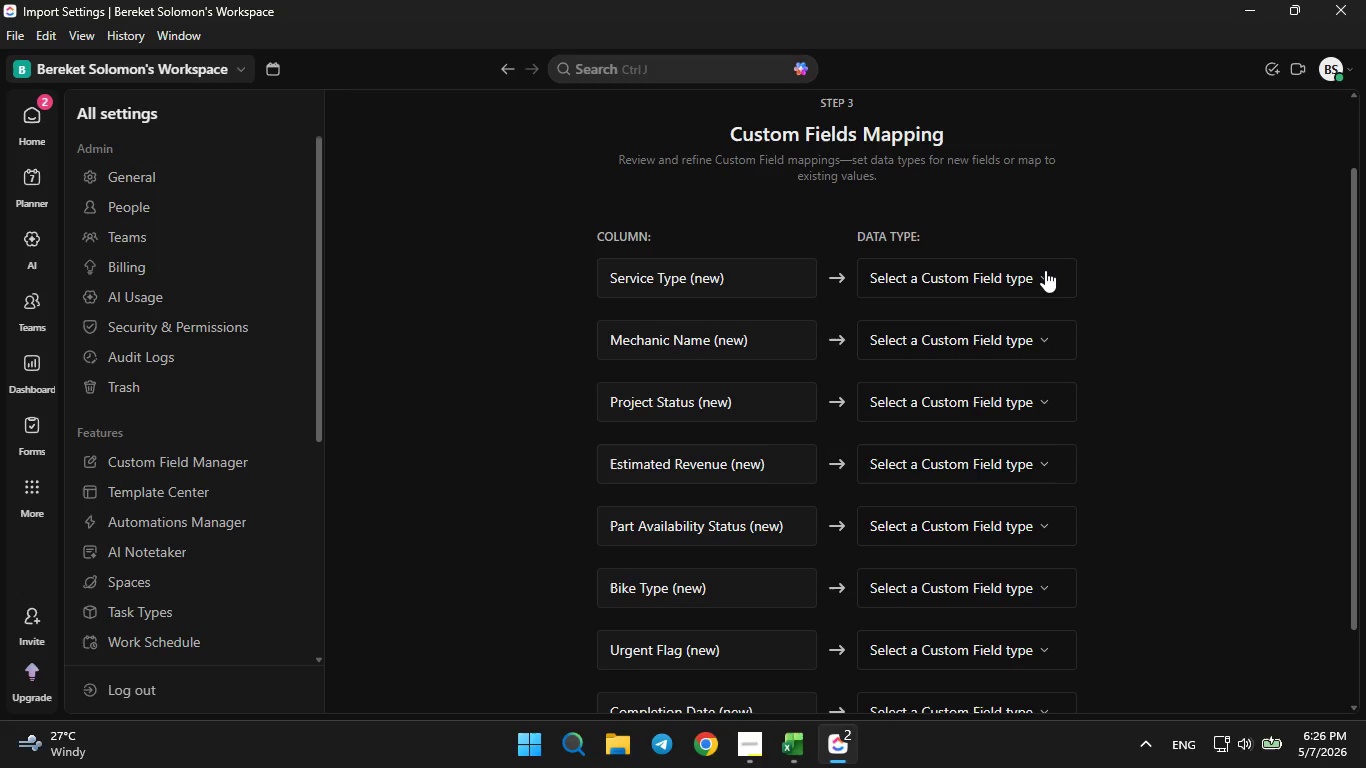 
left_click([1045, 270])
 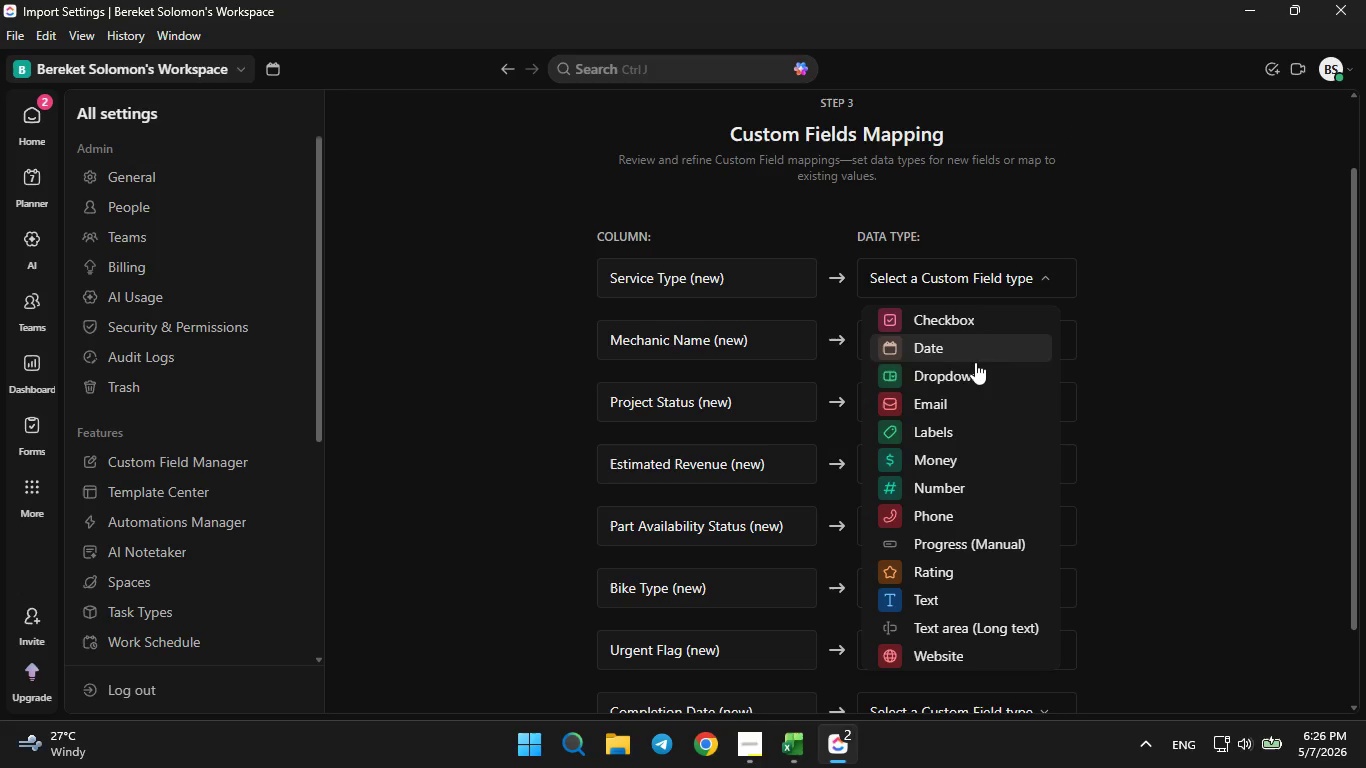 
left_click([975, 363])
 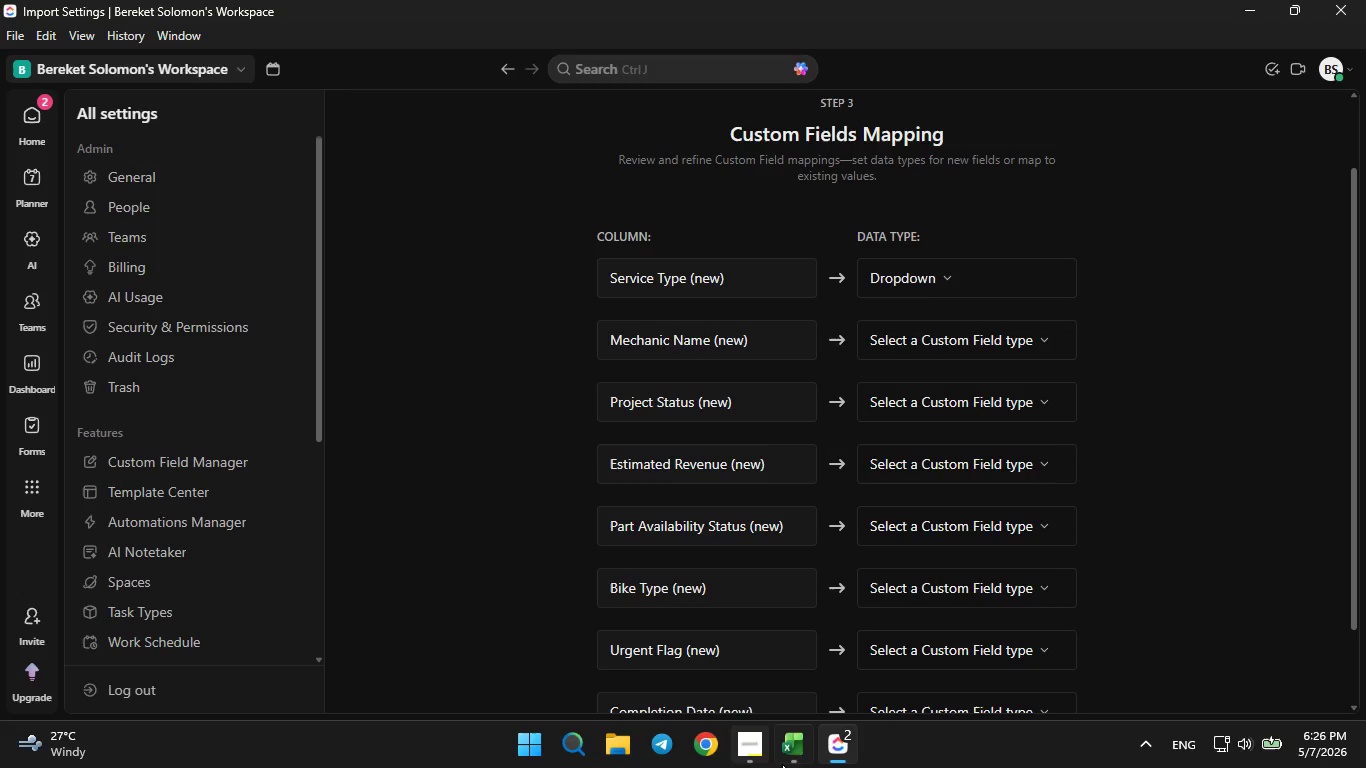 
left_click([791, 764])
 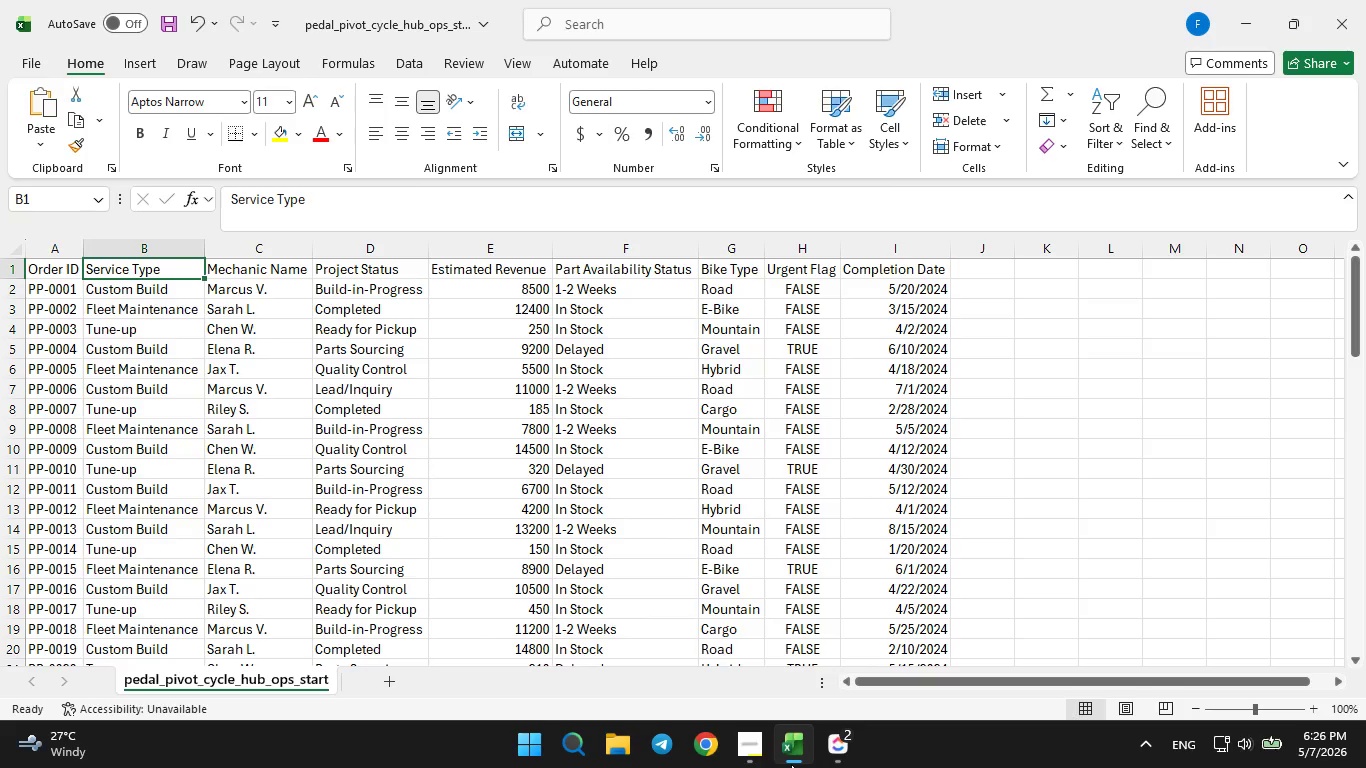 
left_click([791, 764])
 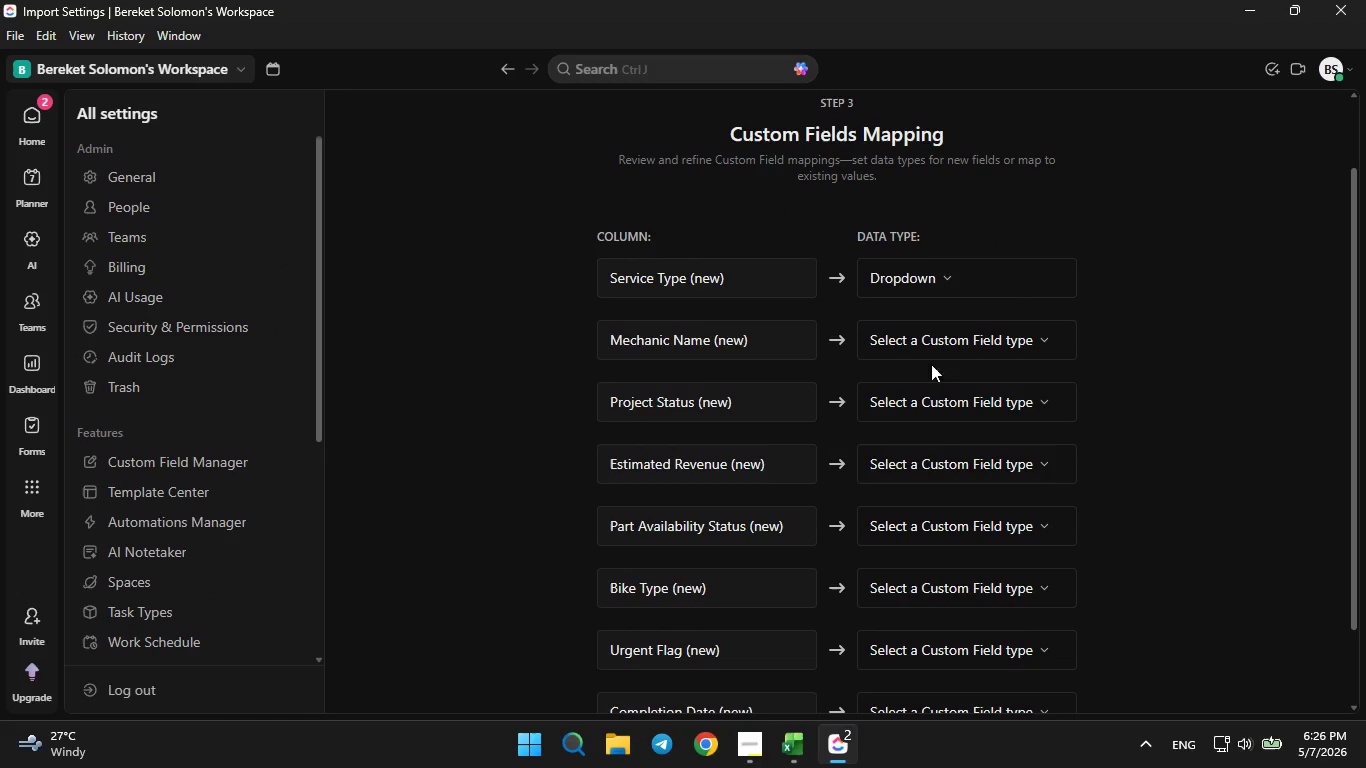 
left_click([931, 345])
 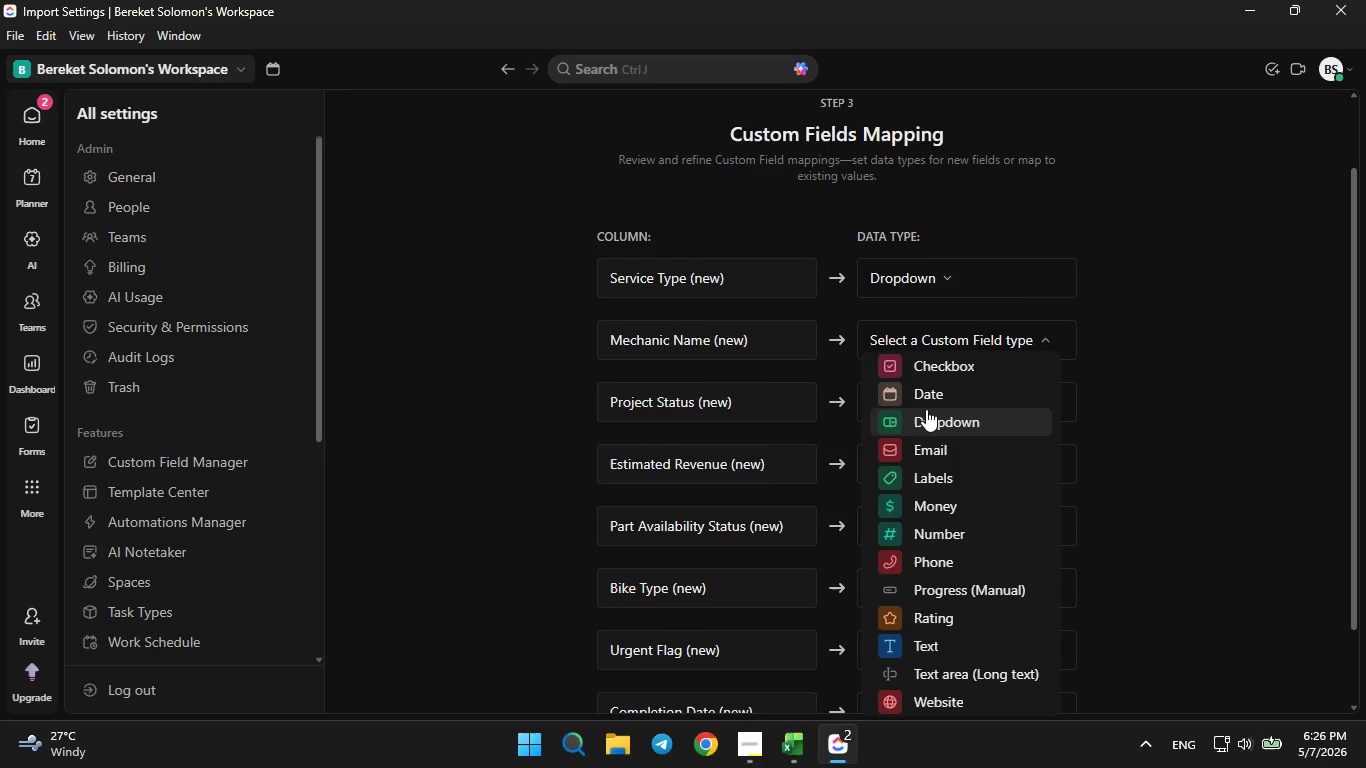 
left_click([926, 414])
 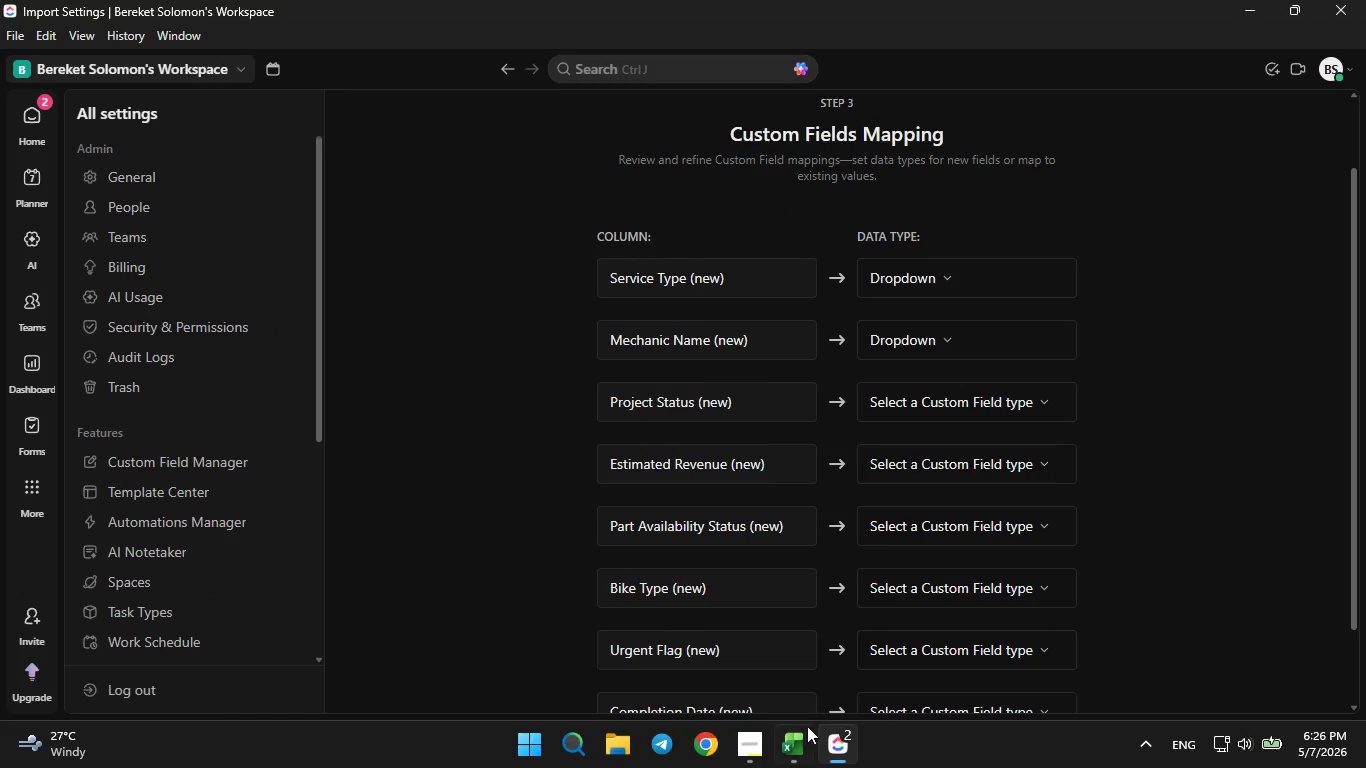 
left_click([803, 734])
 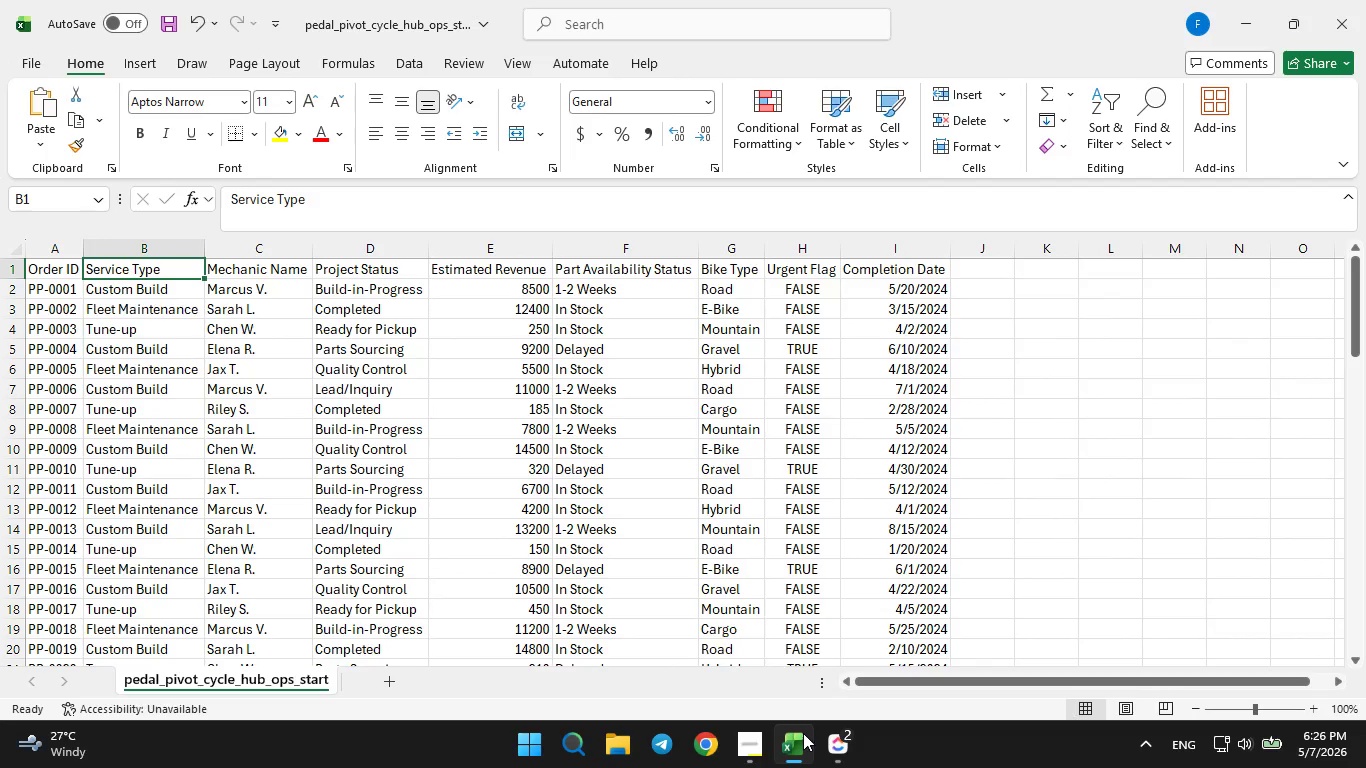 
left_click([803, 733])
 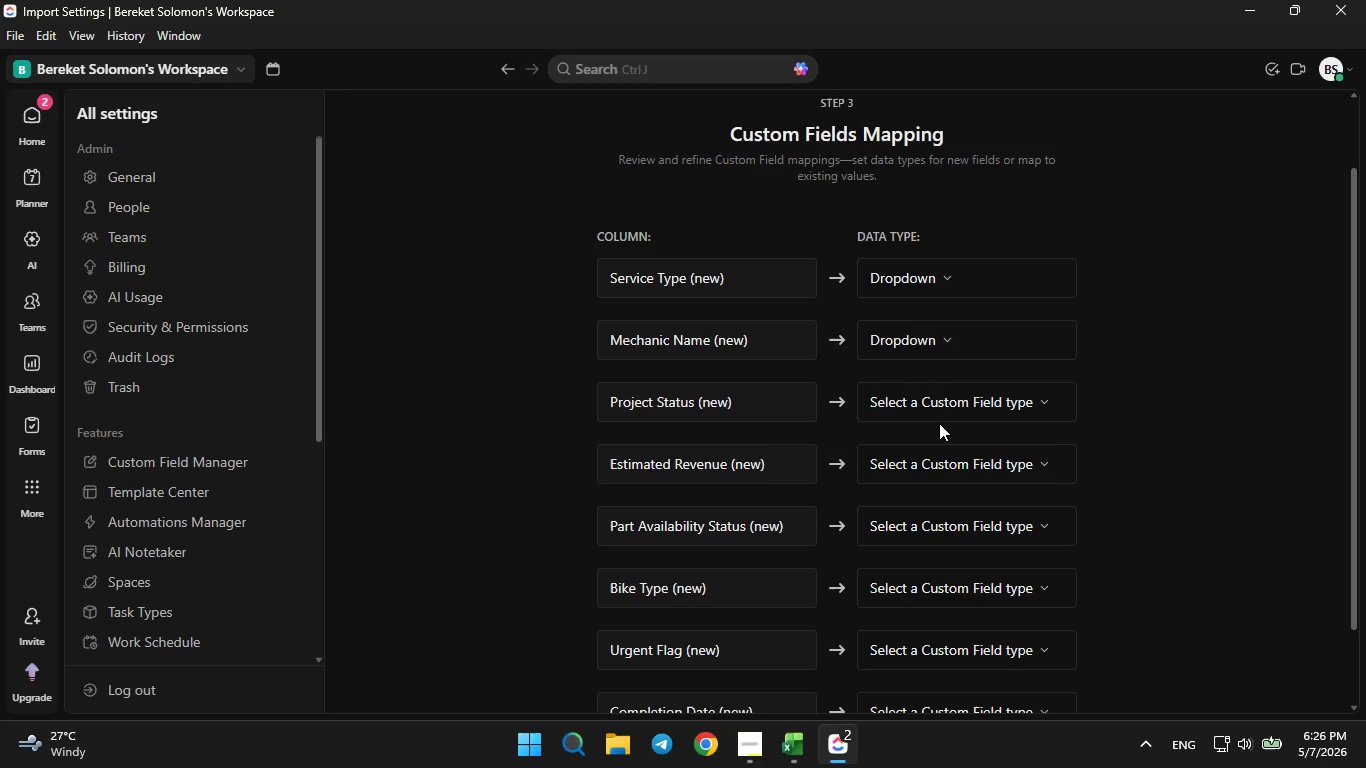 
left_click([939, 408])
 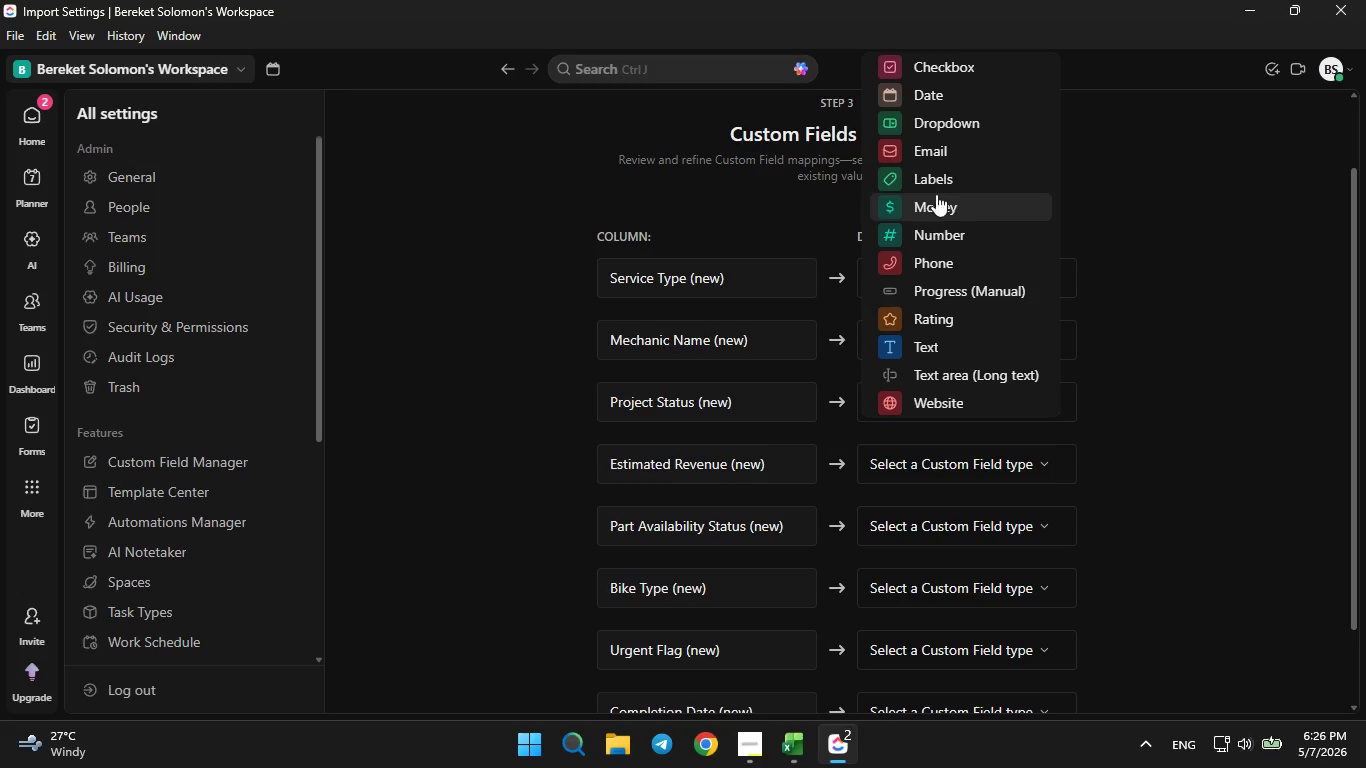 
left_click([947, 113])
 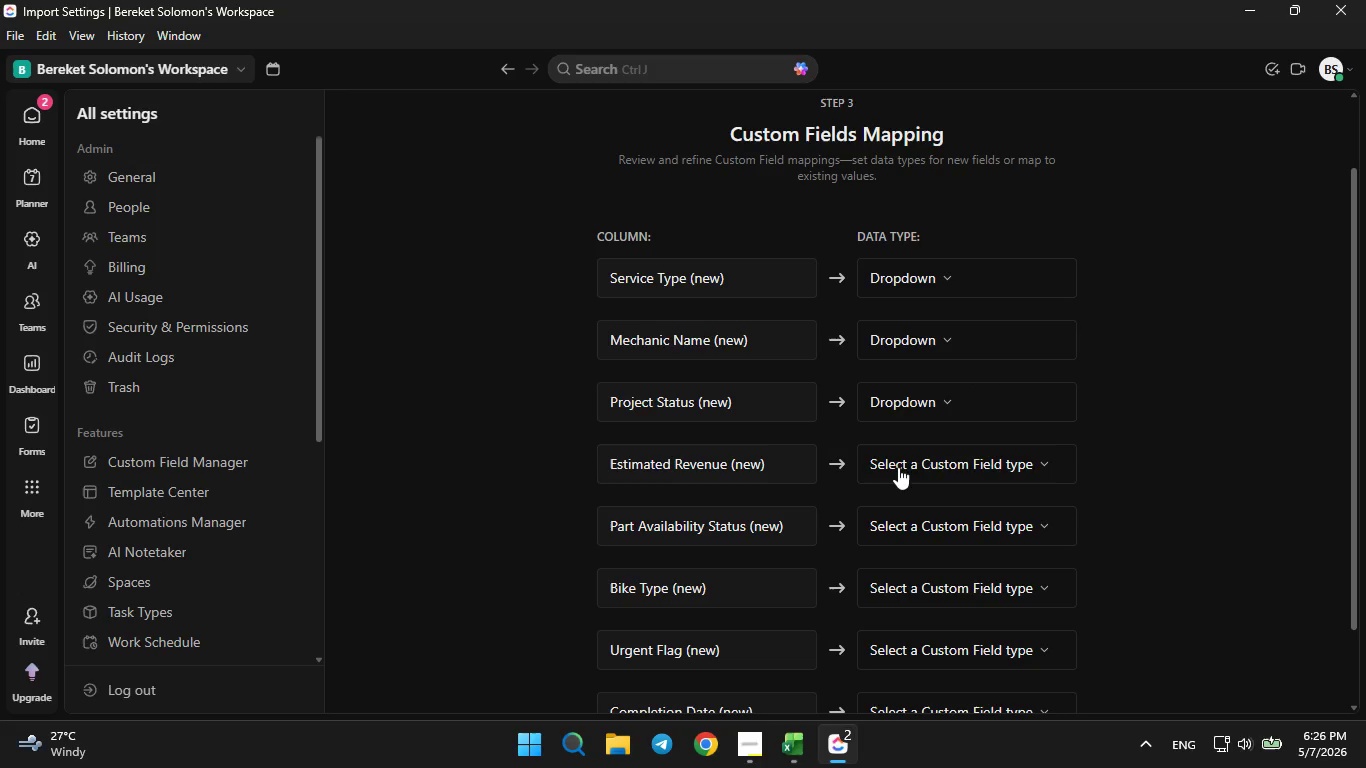 
left_click([903, 463])
 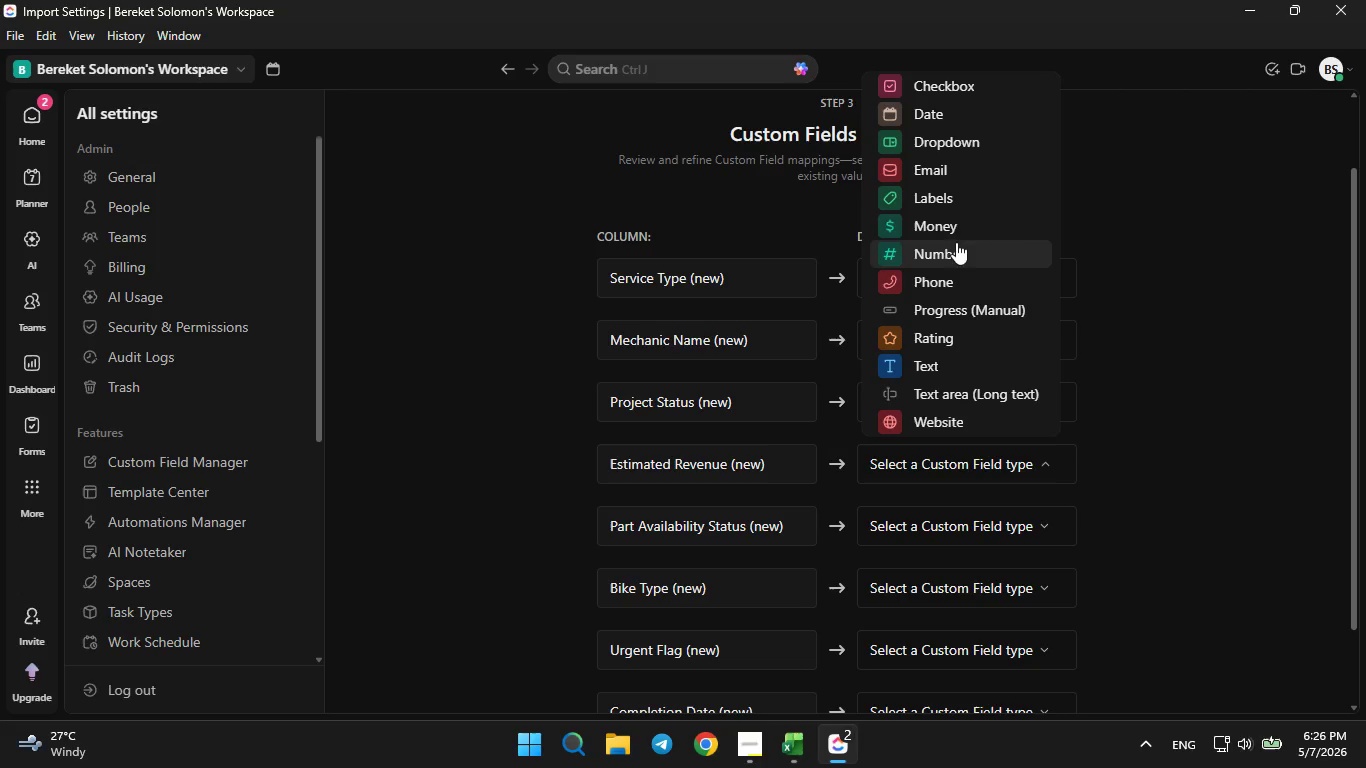 
left_click([955, 232])
 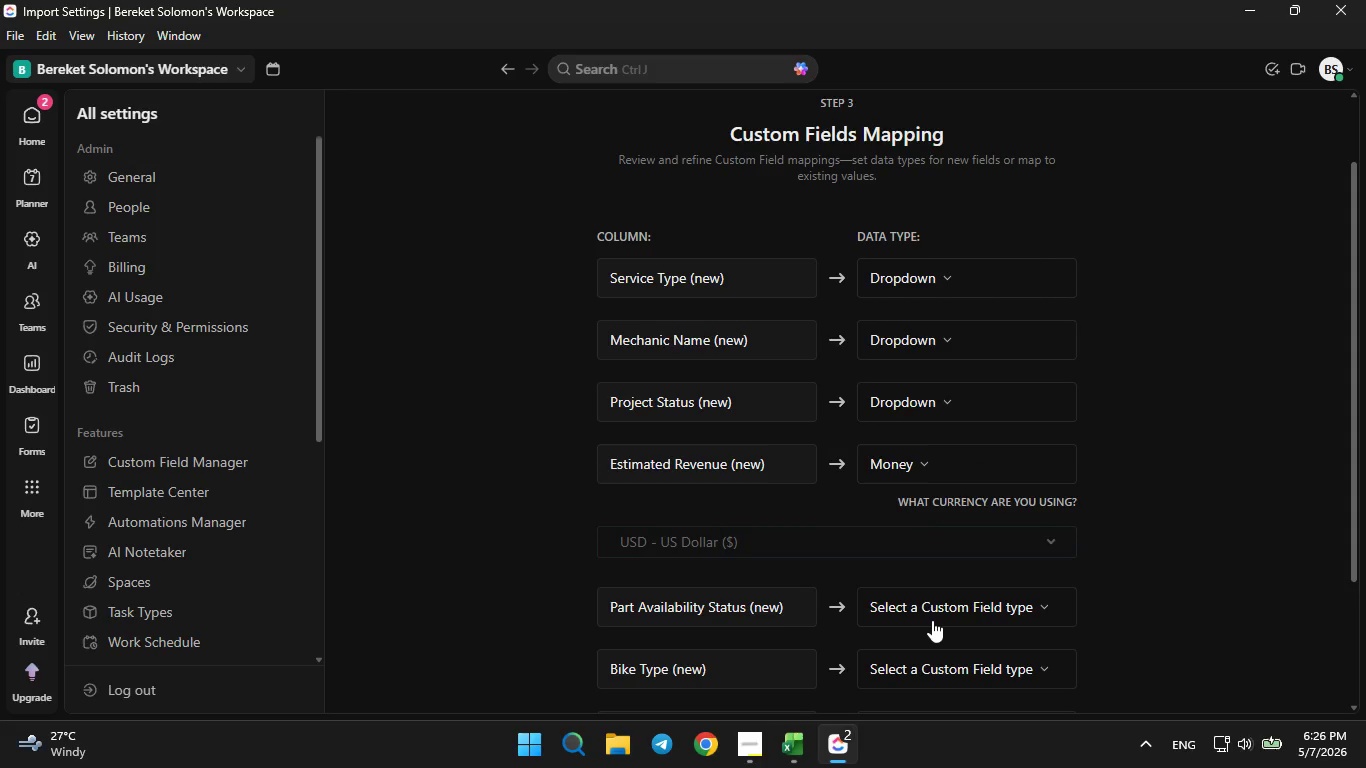 
left_click([808, 756])
 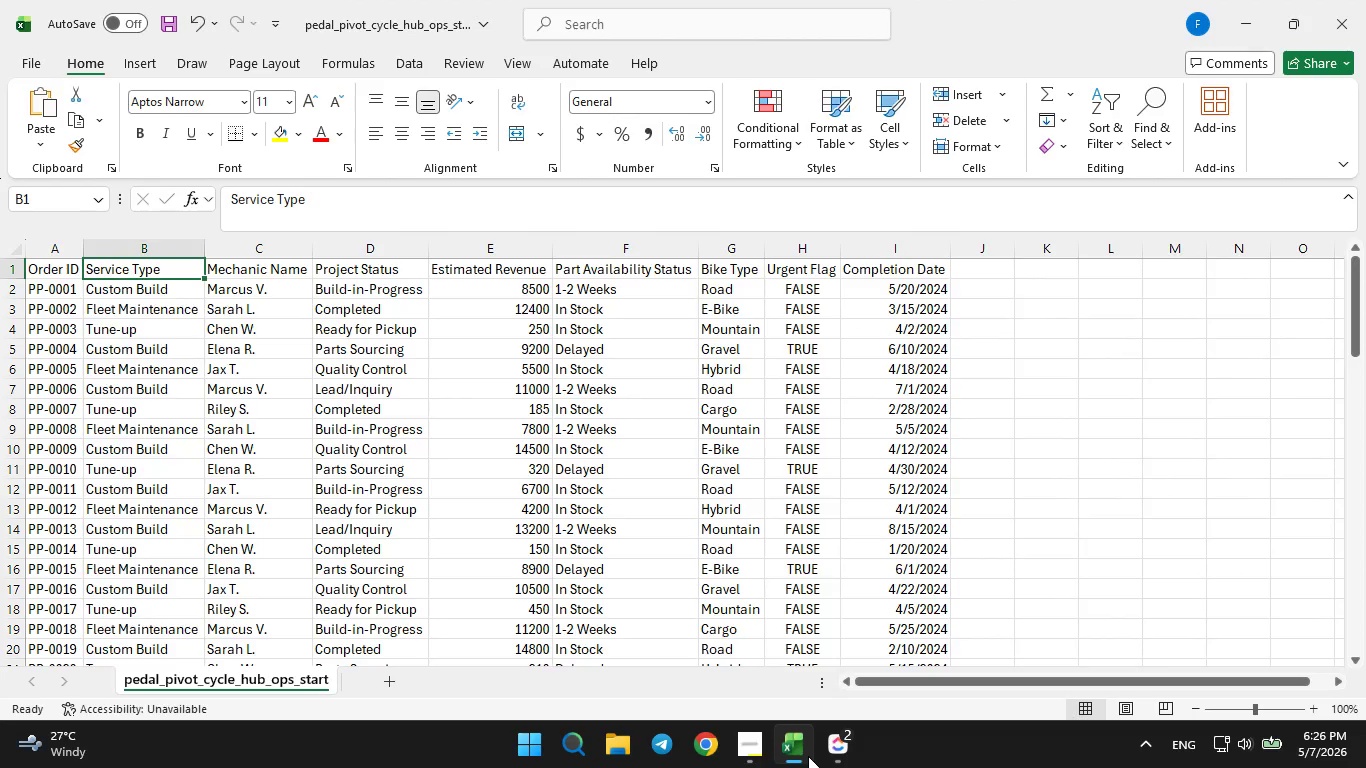 
left_click([808, 756])
 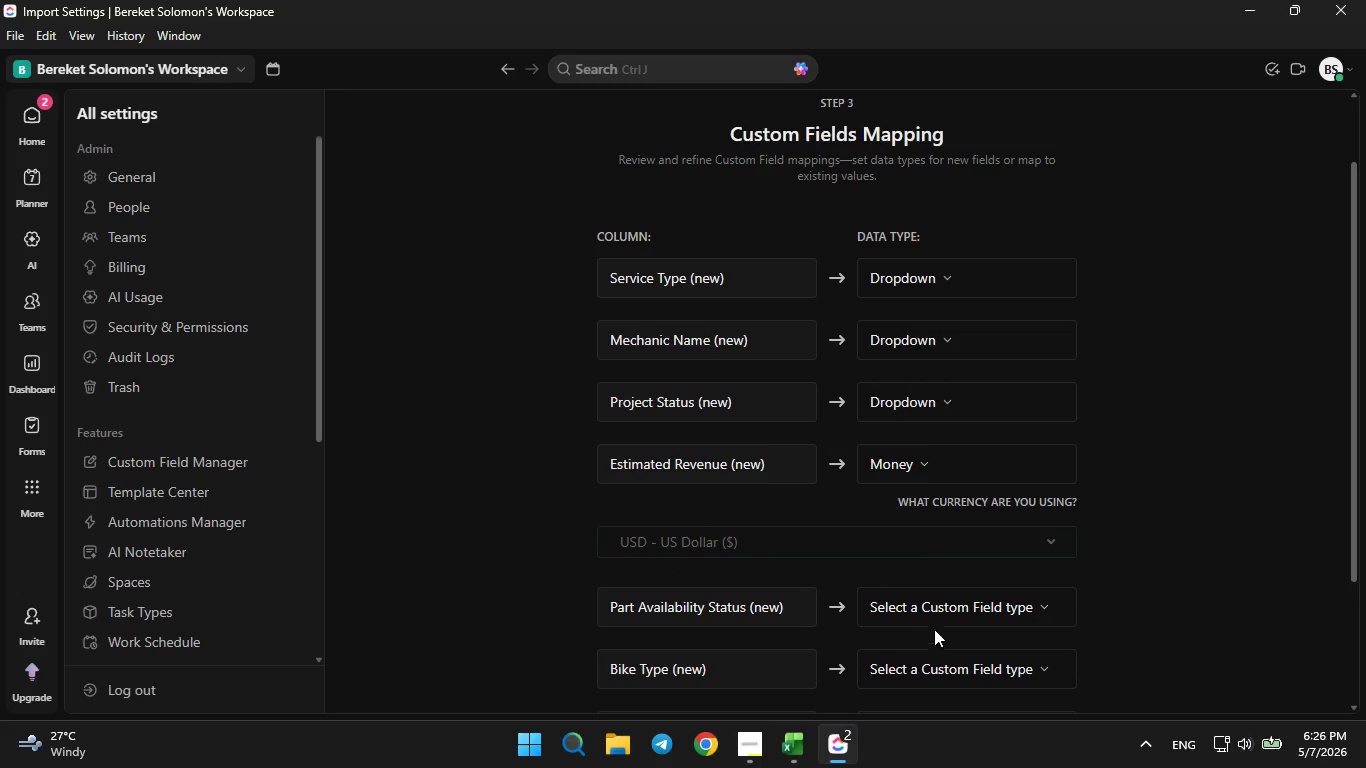 
left_click([942, 609])
 